 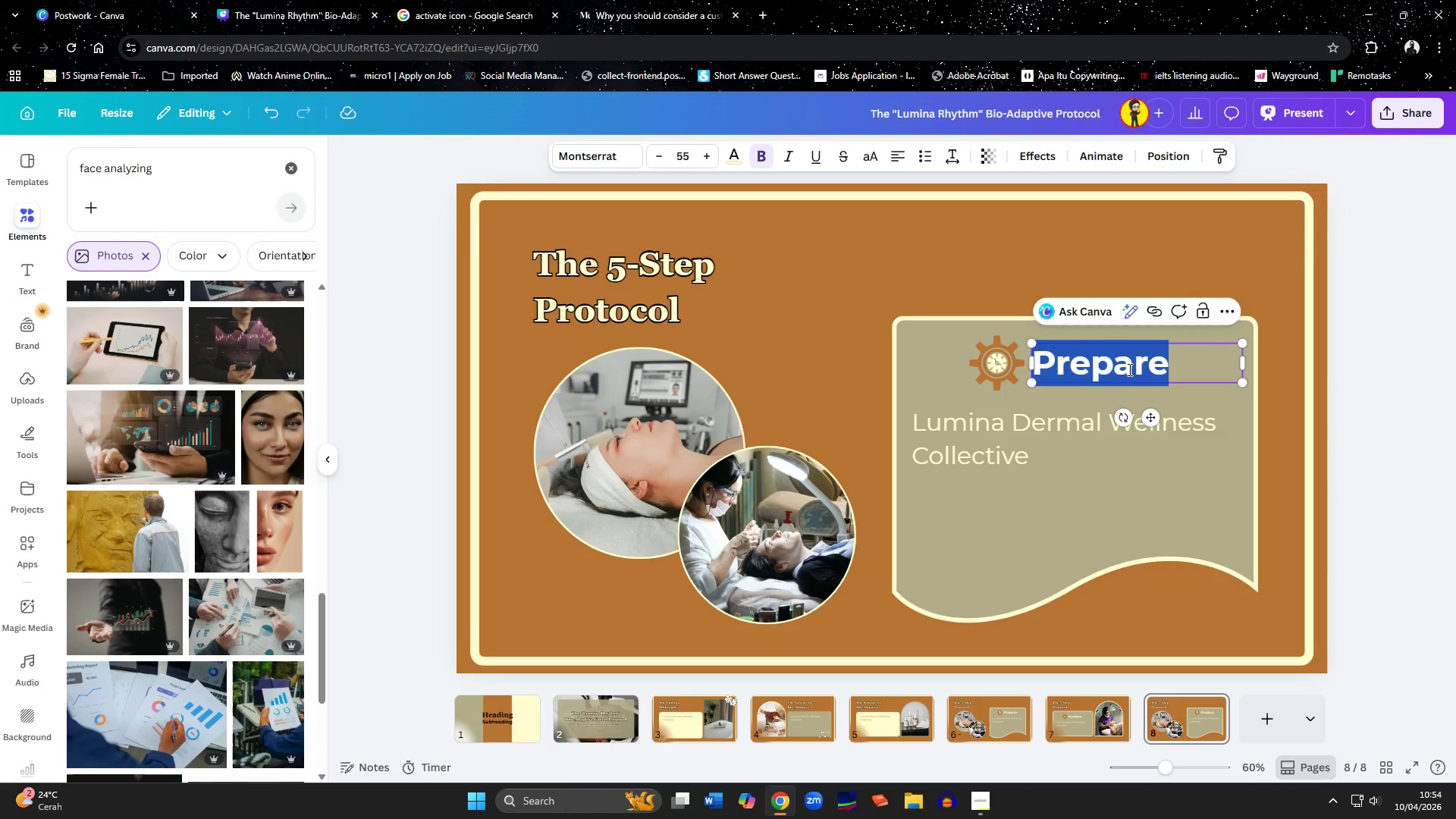 
type(Activate)
 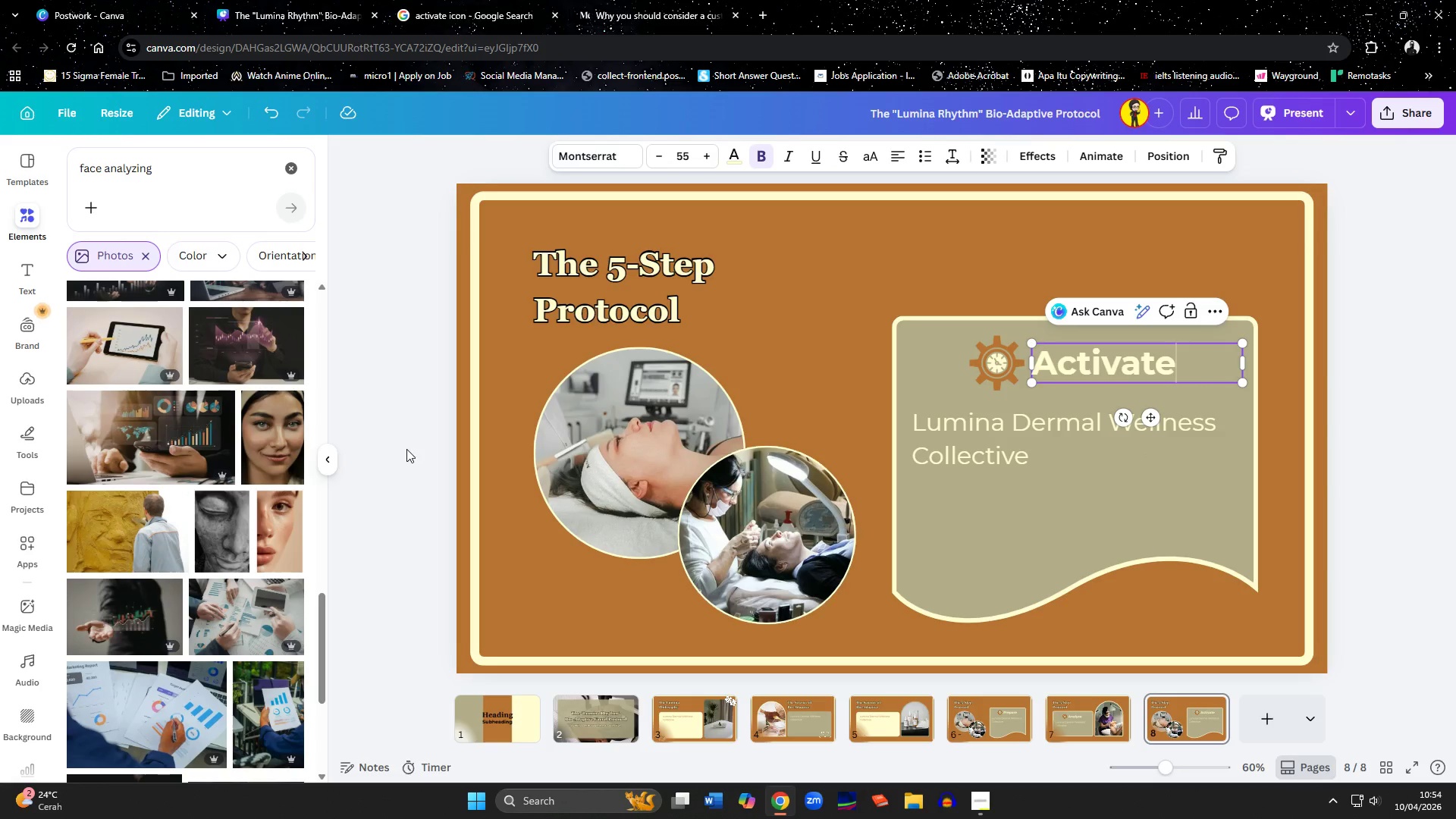 
scroll: coordinate [79, 508], scroll_direction: down, amount: 4.0
 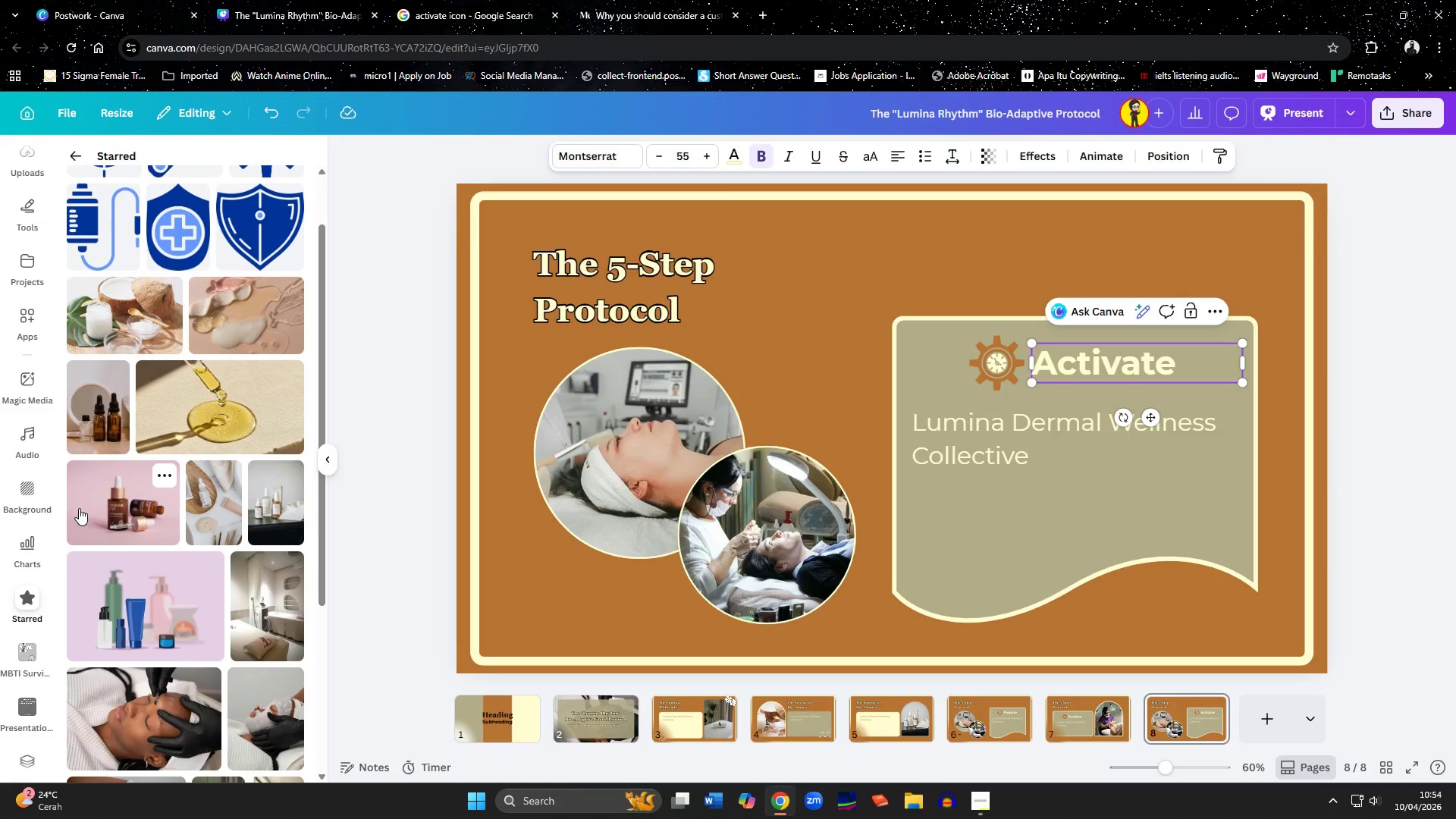 
scroll: coordinate [79, 508], scroll_direction: up, amount: 3.0
 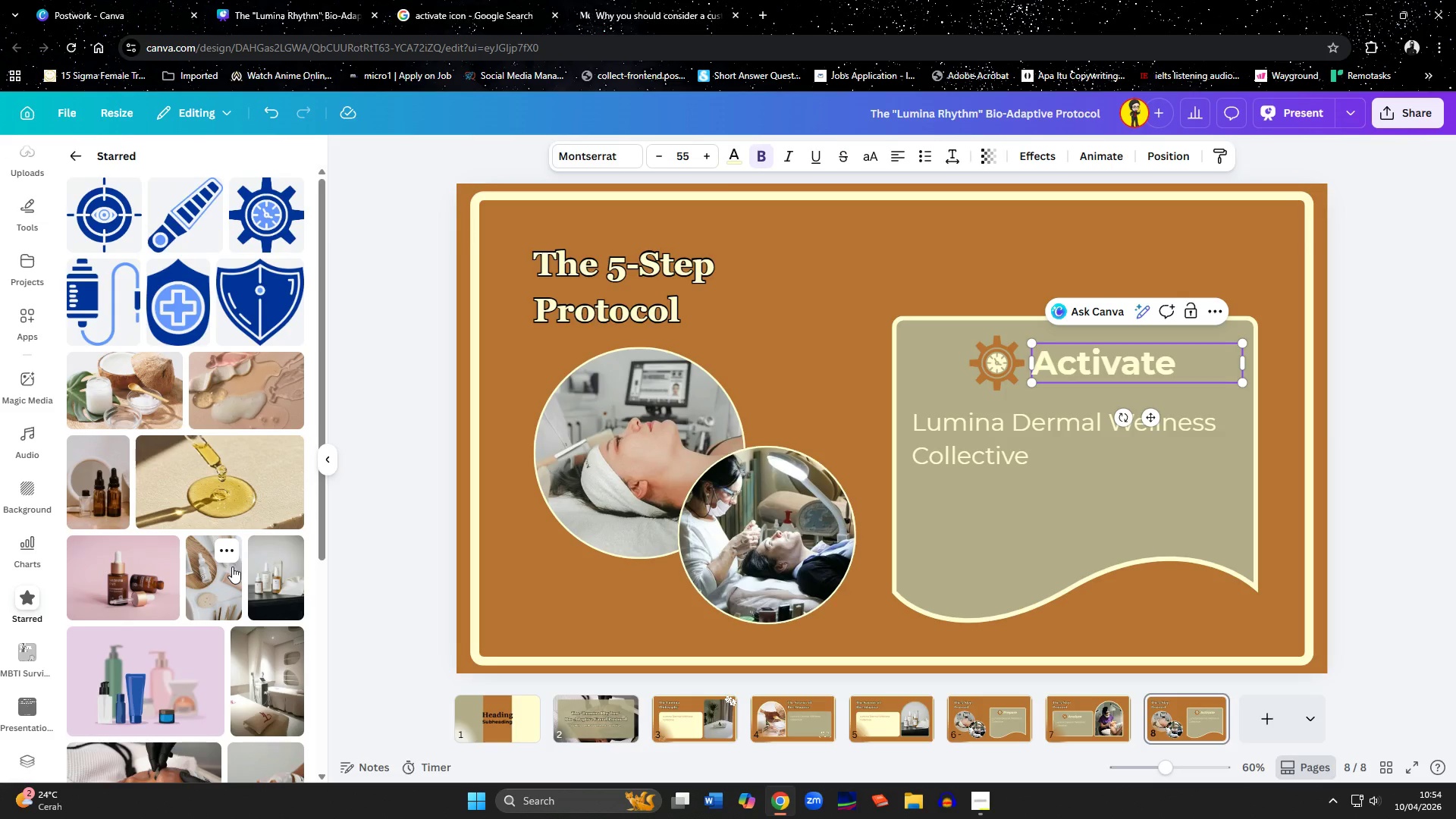 
wait(7.11)
 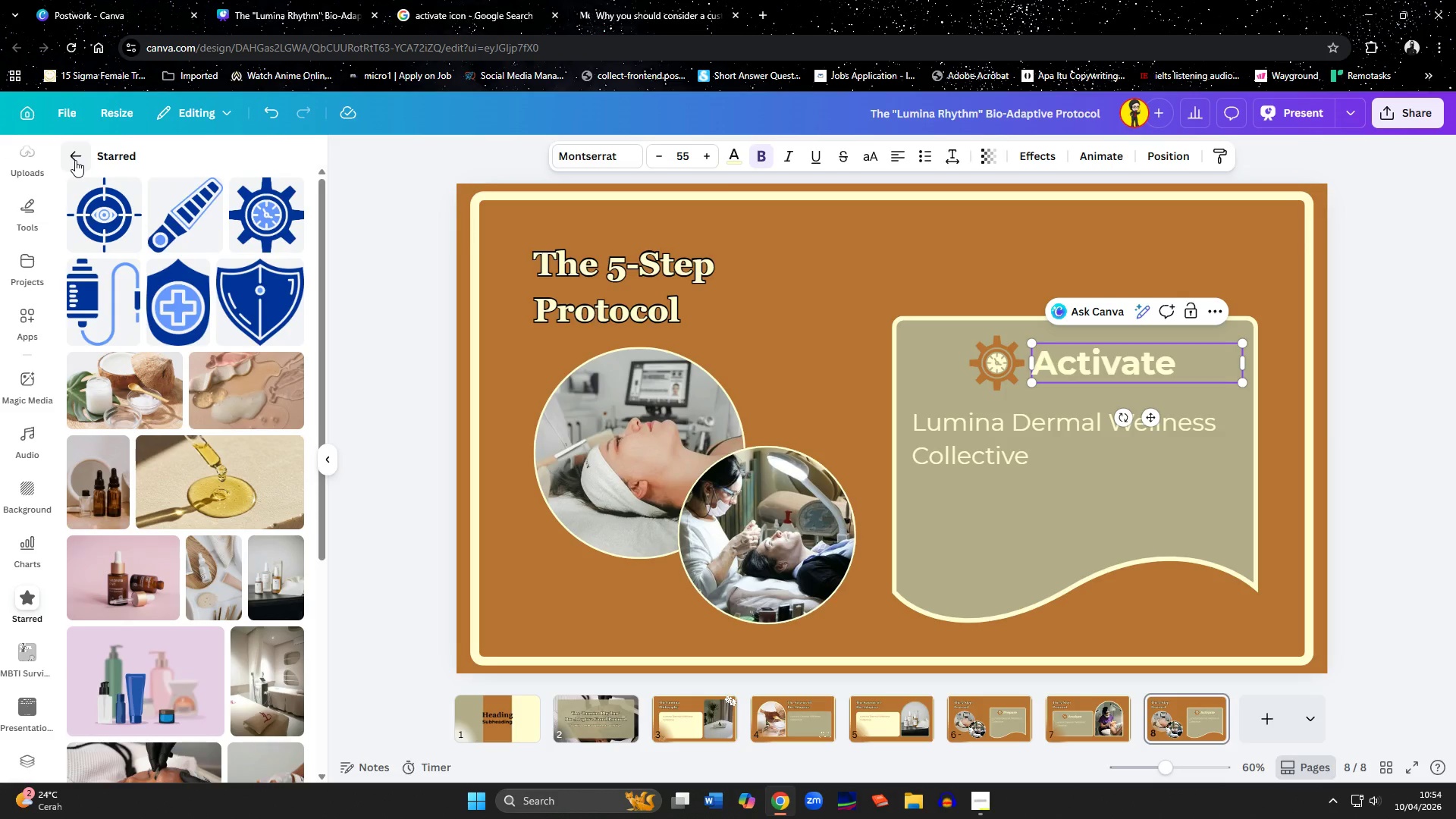 
scroll: coordinate [232, 566], scroll_direction: down, amount: 3.0
 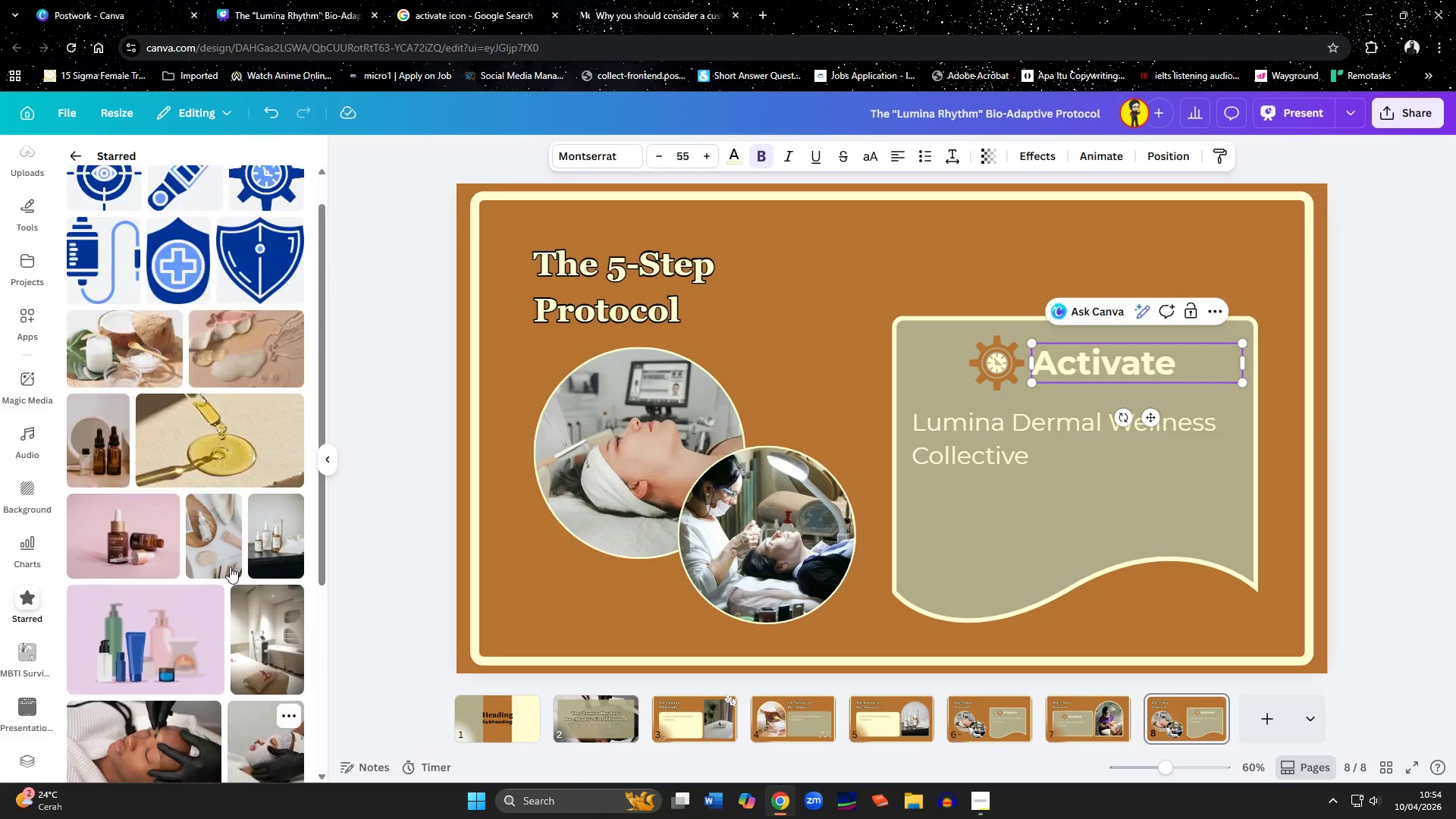 
scroll: coordinate [230, 566], scroll_direction: up, amount: 6.0
 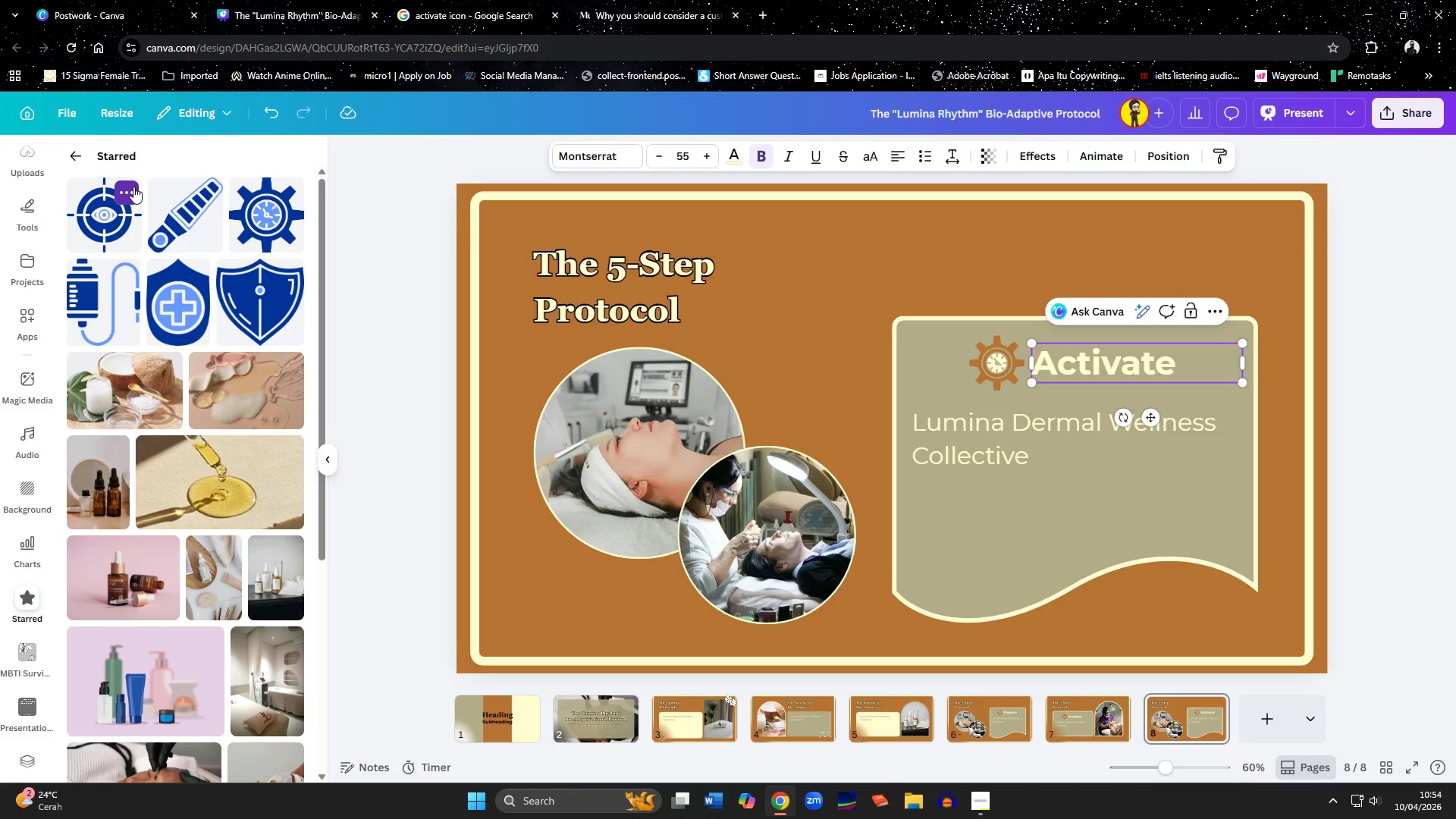 
left_click([133, 187])
 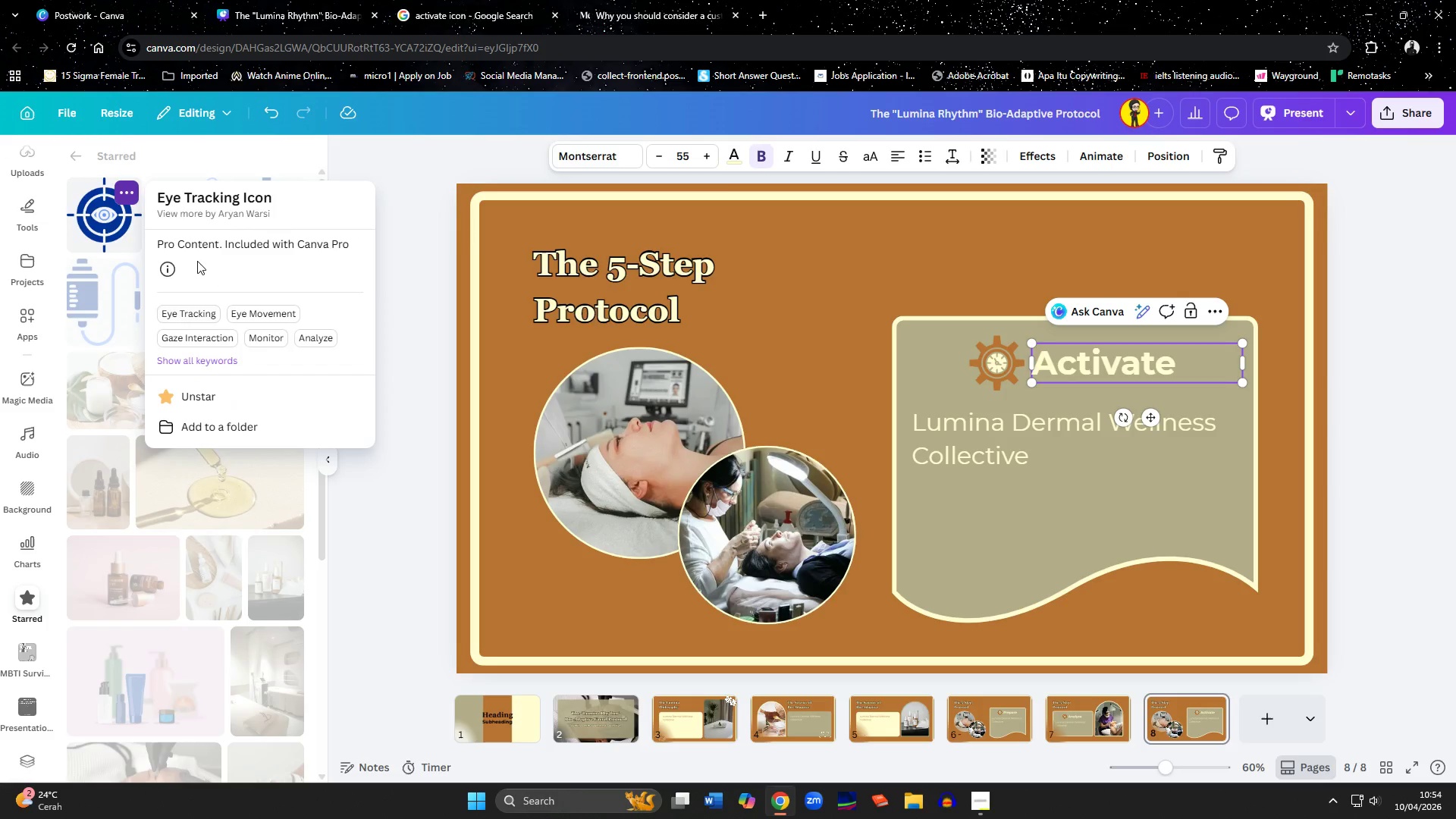 
left_click([235, 215])
 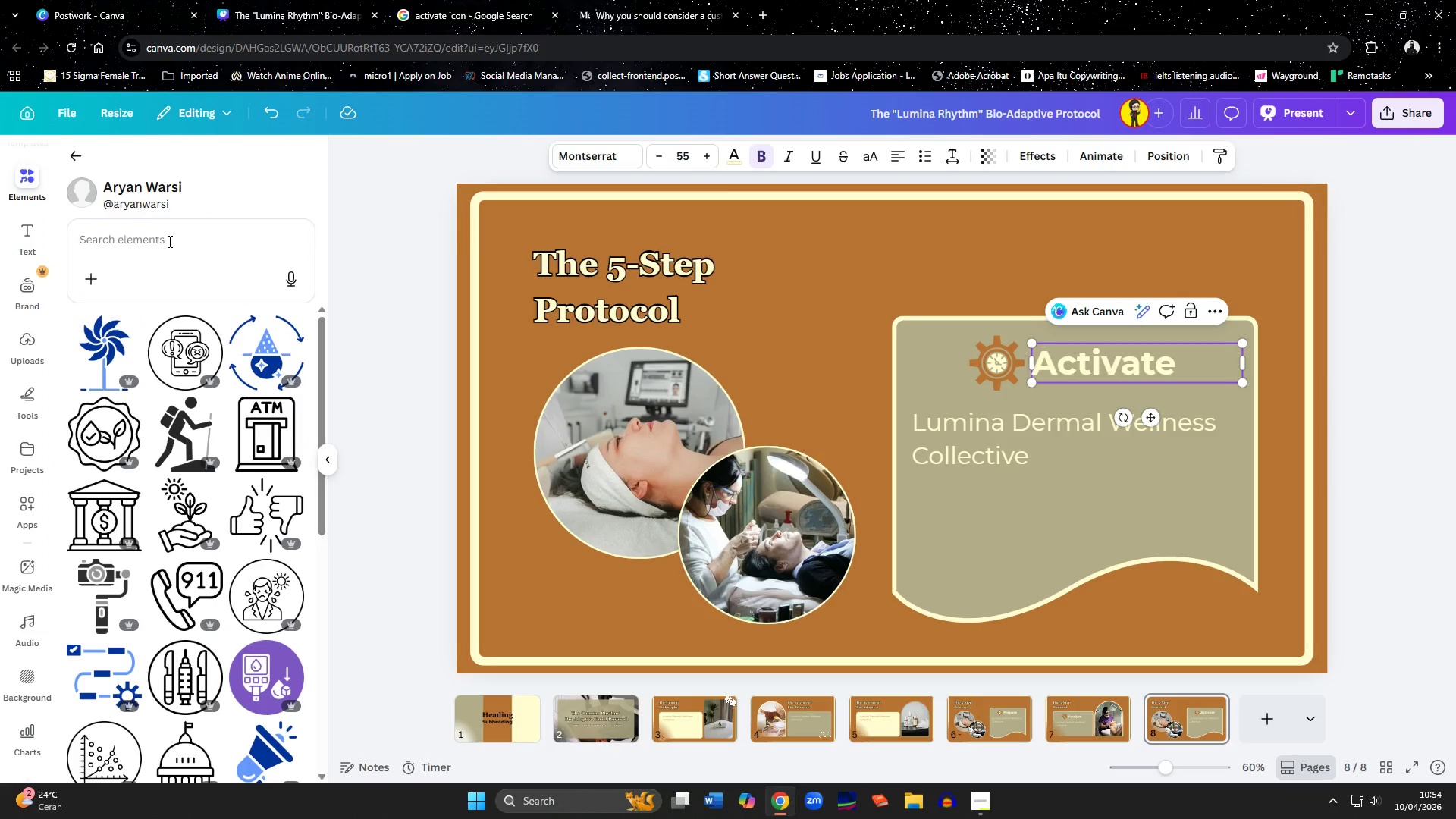 
left_click([168, 241])
 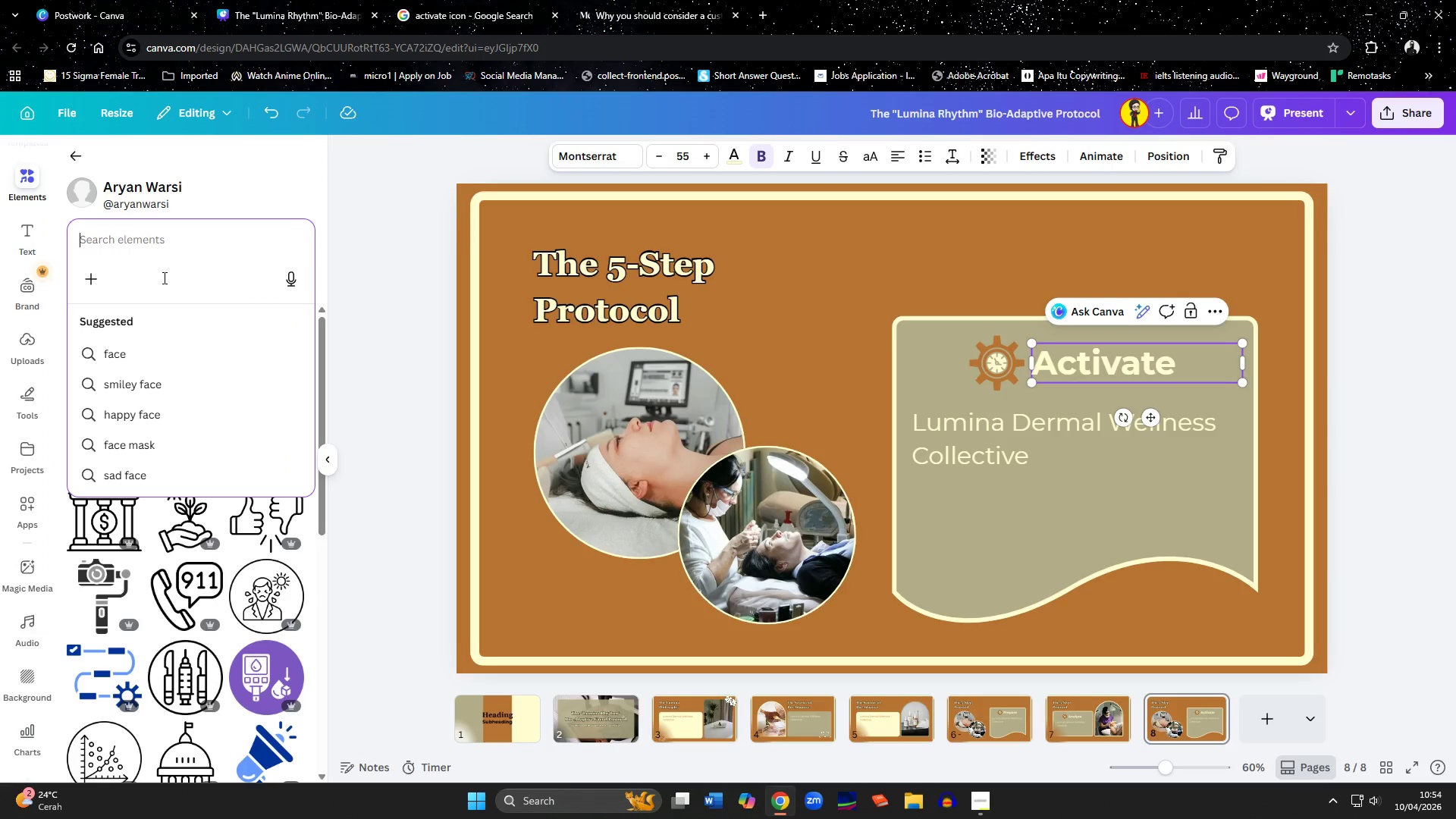 
type(start)
 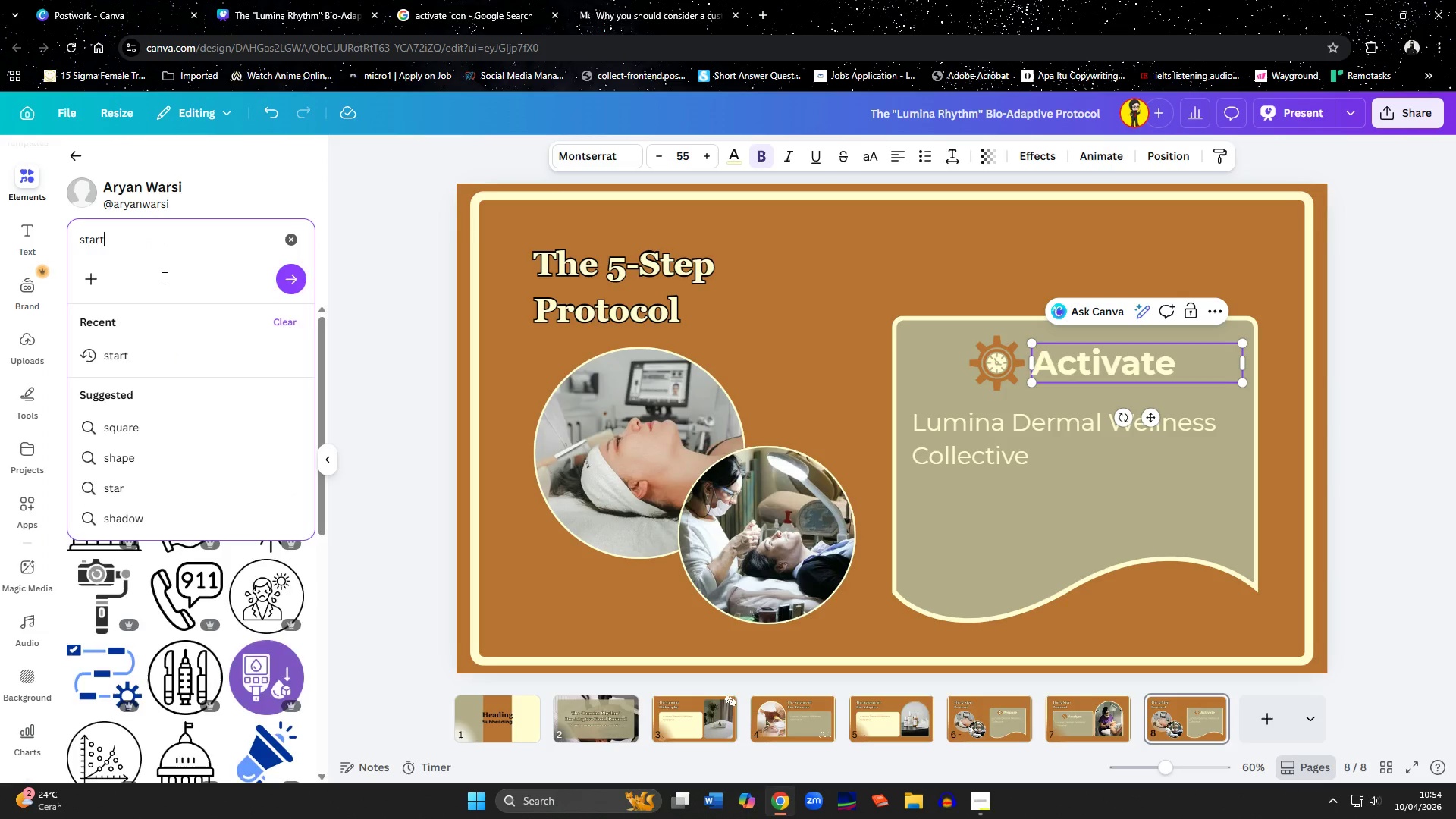 
key(Enter)
 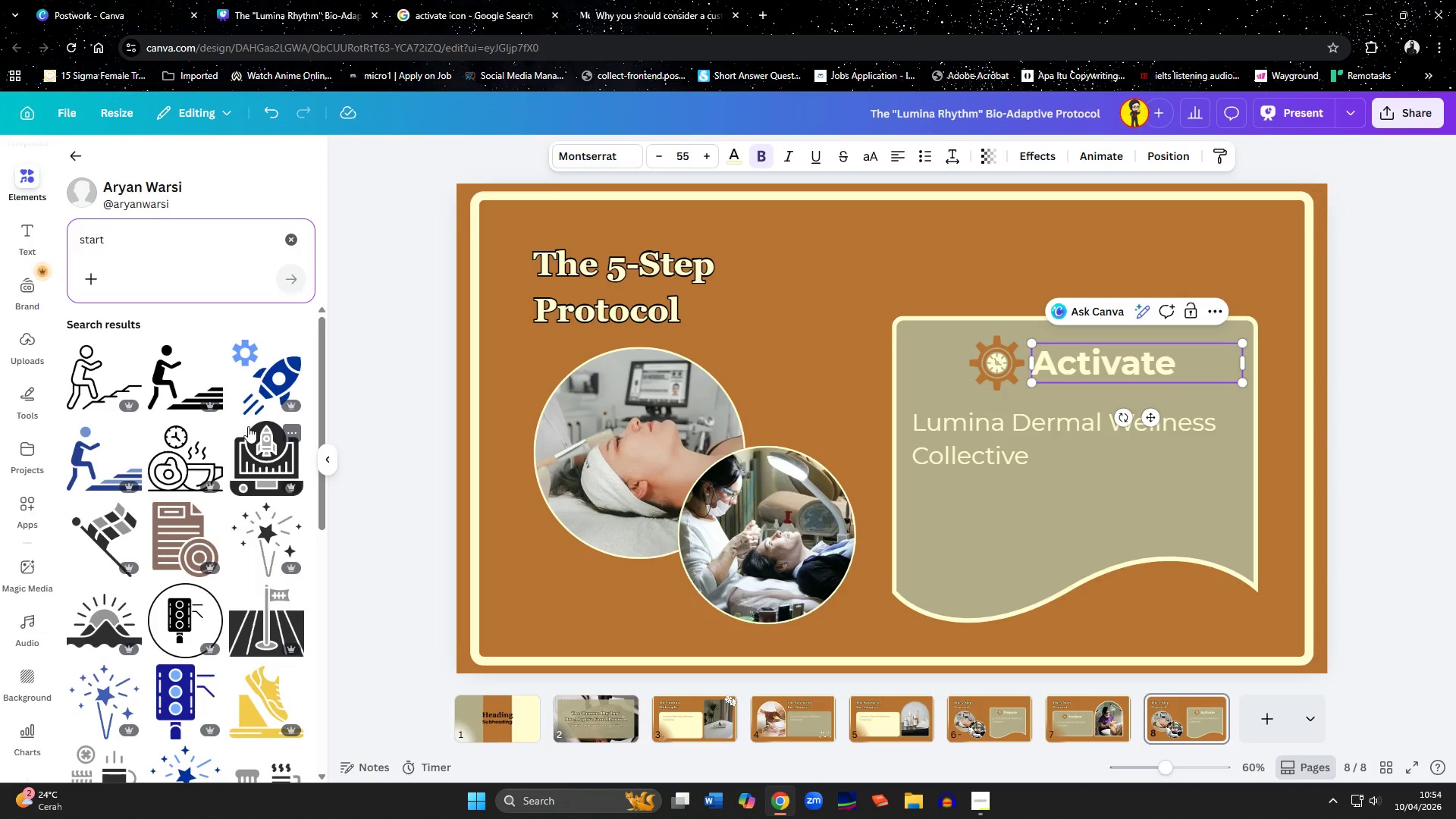 
scroll: coordinate [143, 532], scroll_direction: down, amount: 11.0
 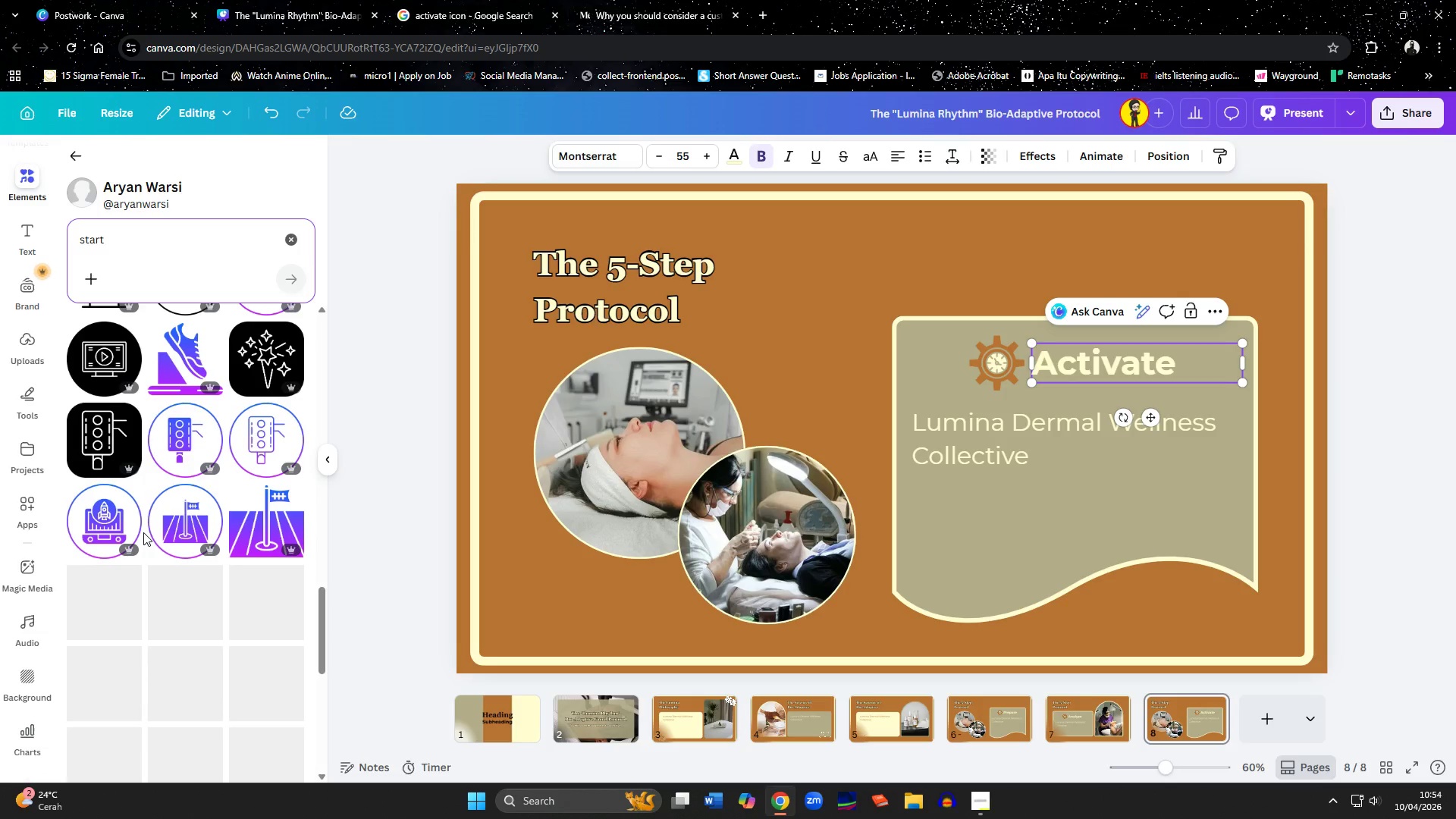 
scroll: coordinate [143, 532], scroll_direction: down, amount: 19.0
 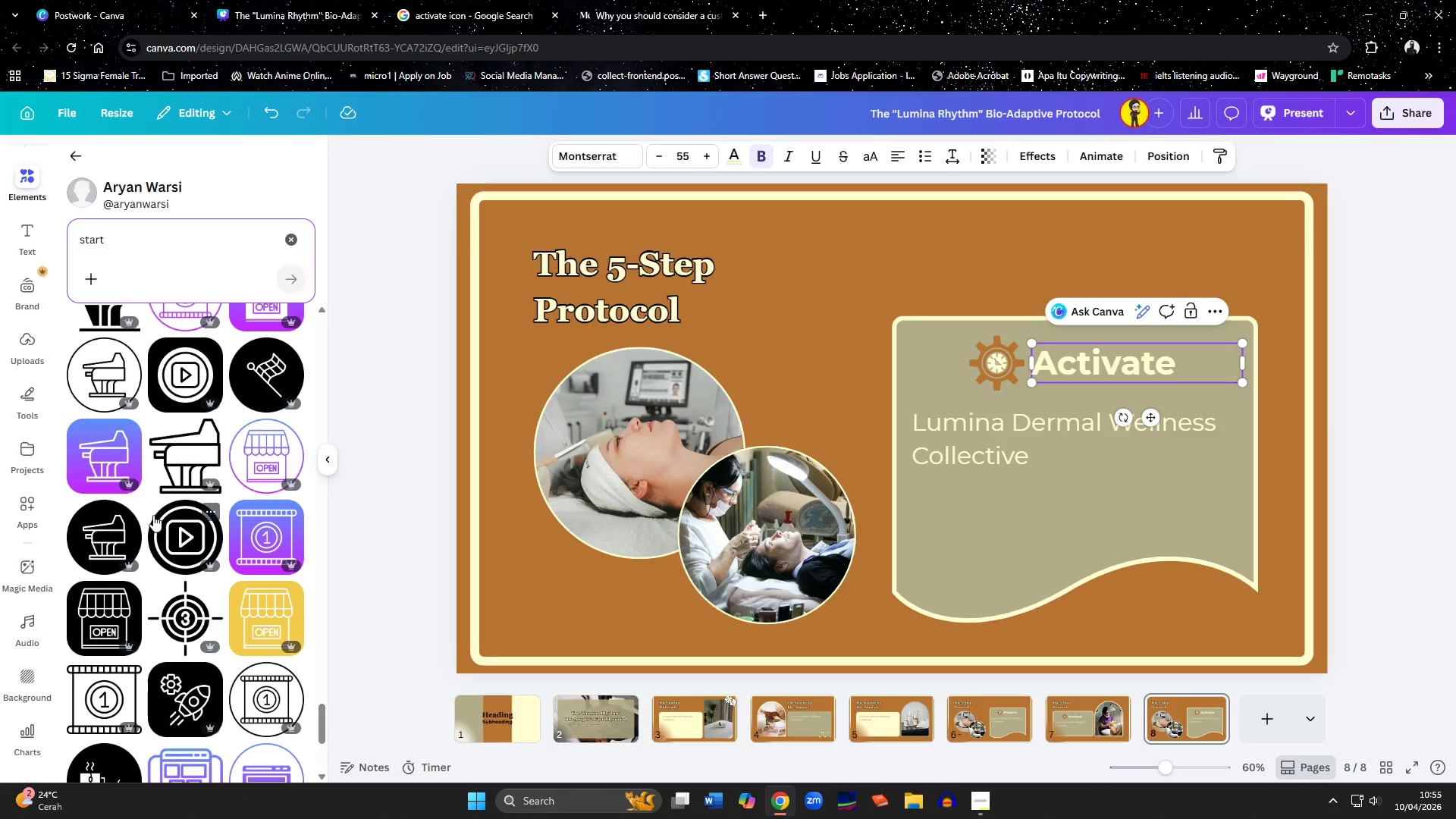 
scroll: coordinate [153, 515], scroll_direction: down, amount: 15.0
 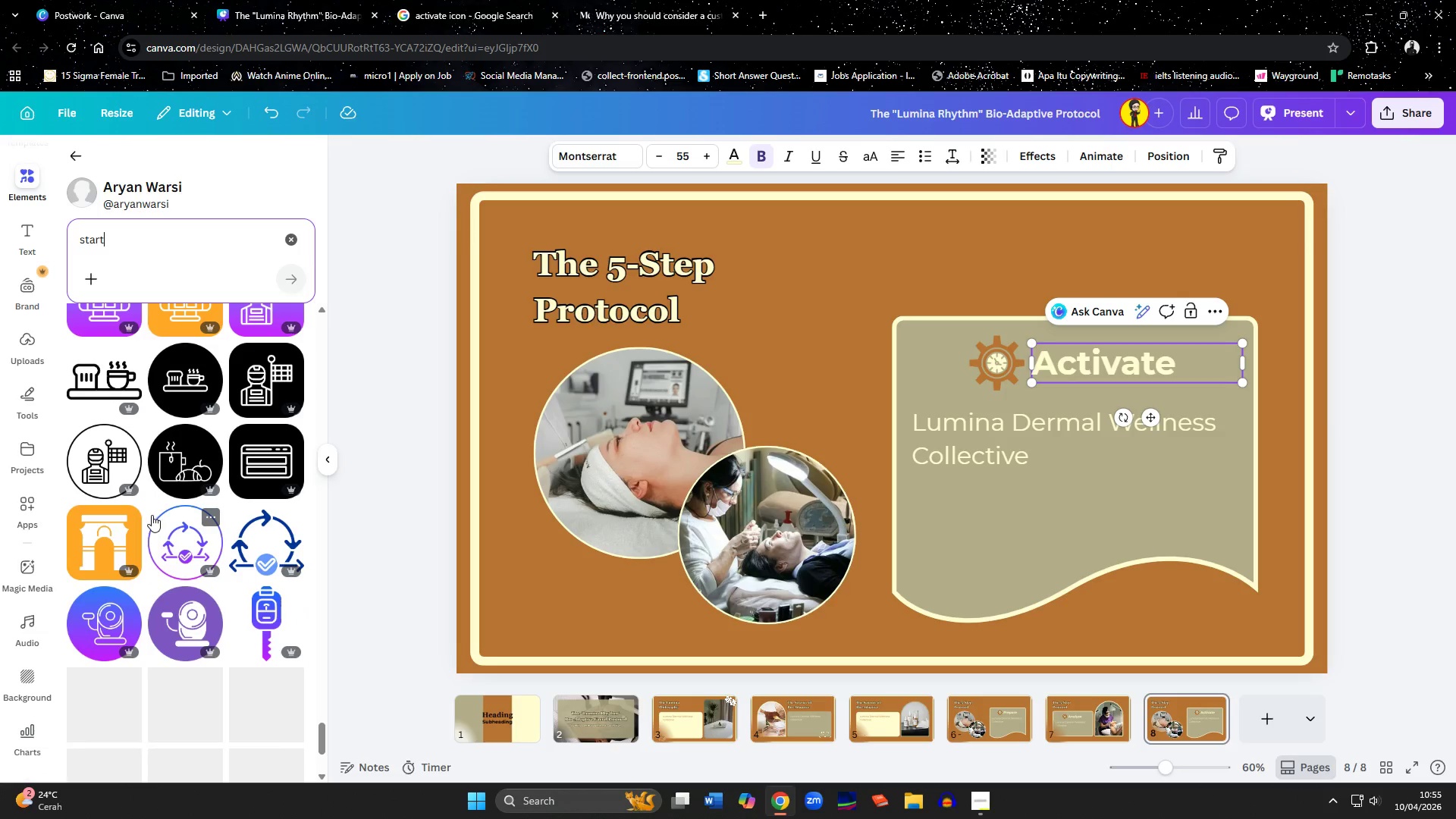 
scroll: coordinate [149, 515], scroll_direction: down, amount: 3.0
 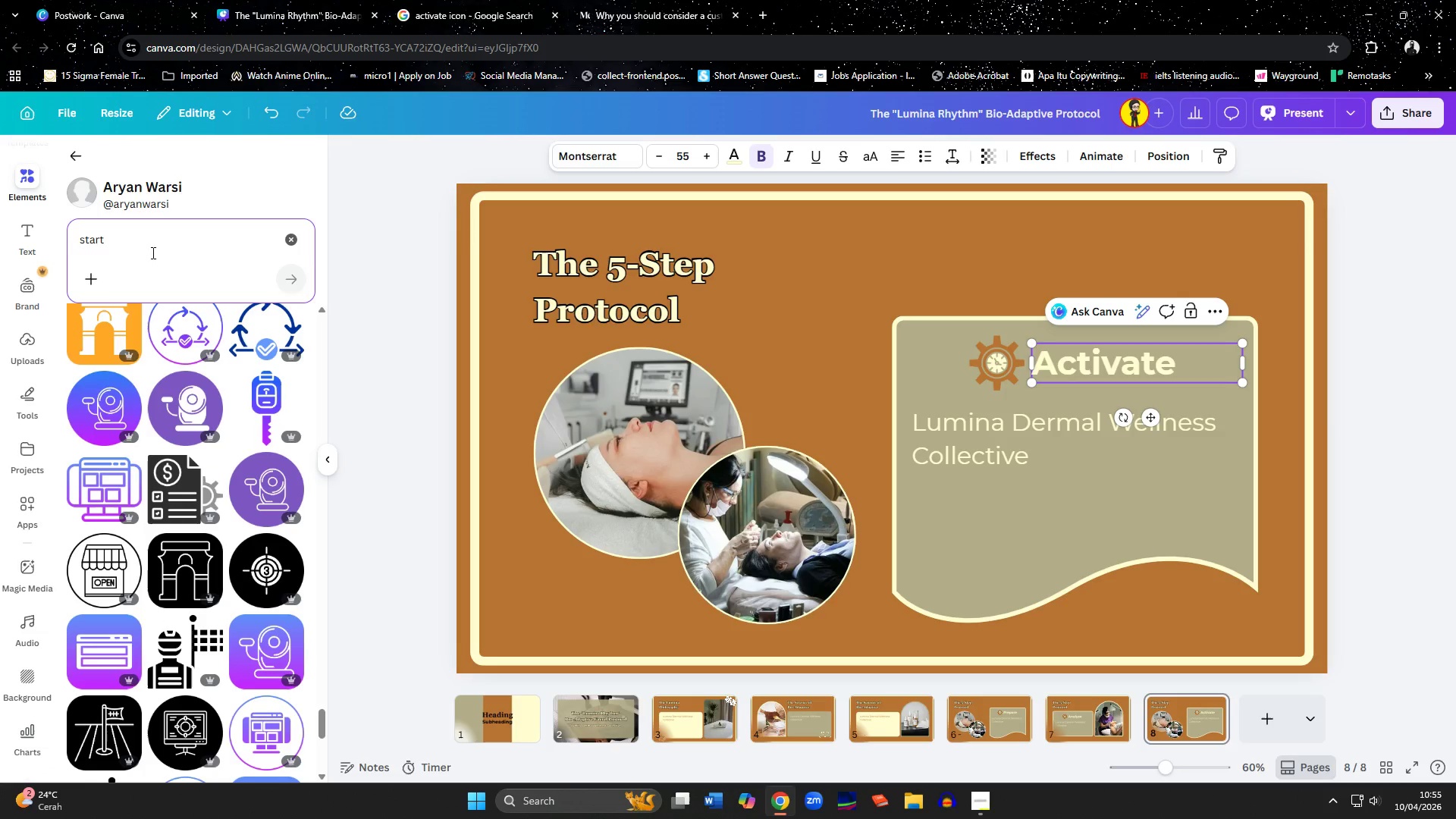 
left_click_drag(start_coordinate=[152, 243], to_coordinate=[48, 249])
 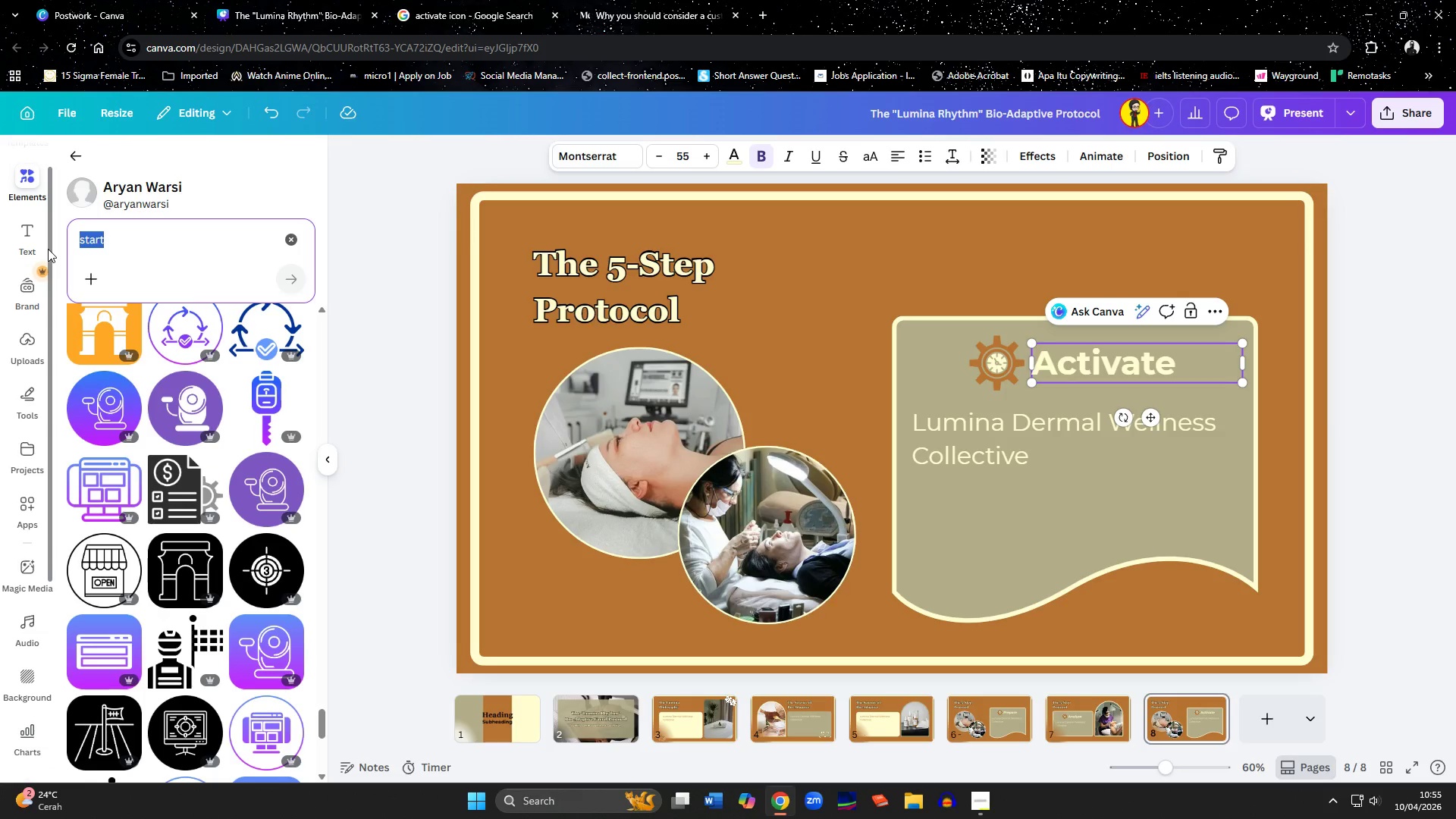 
type(face)
 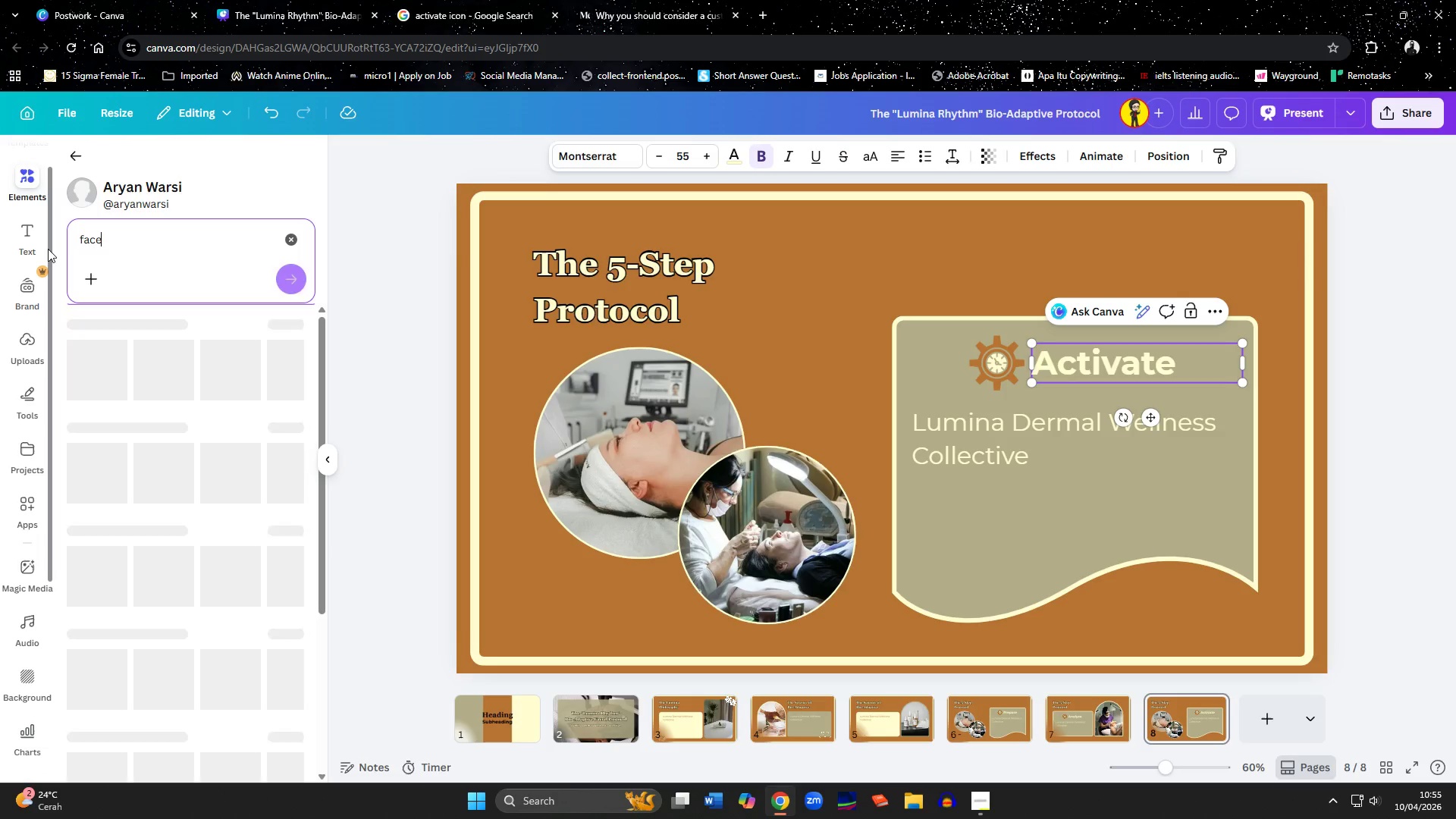 
key(Enter)
 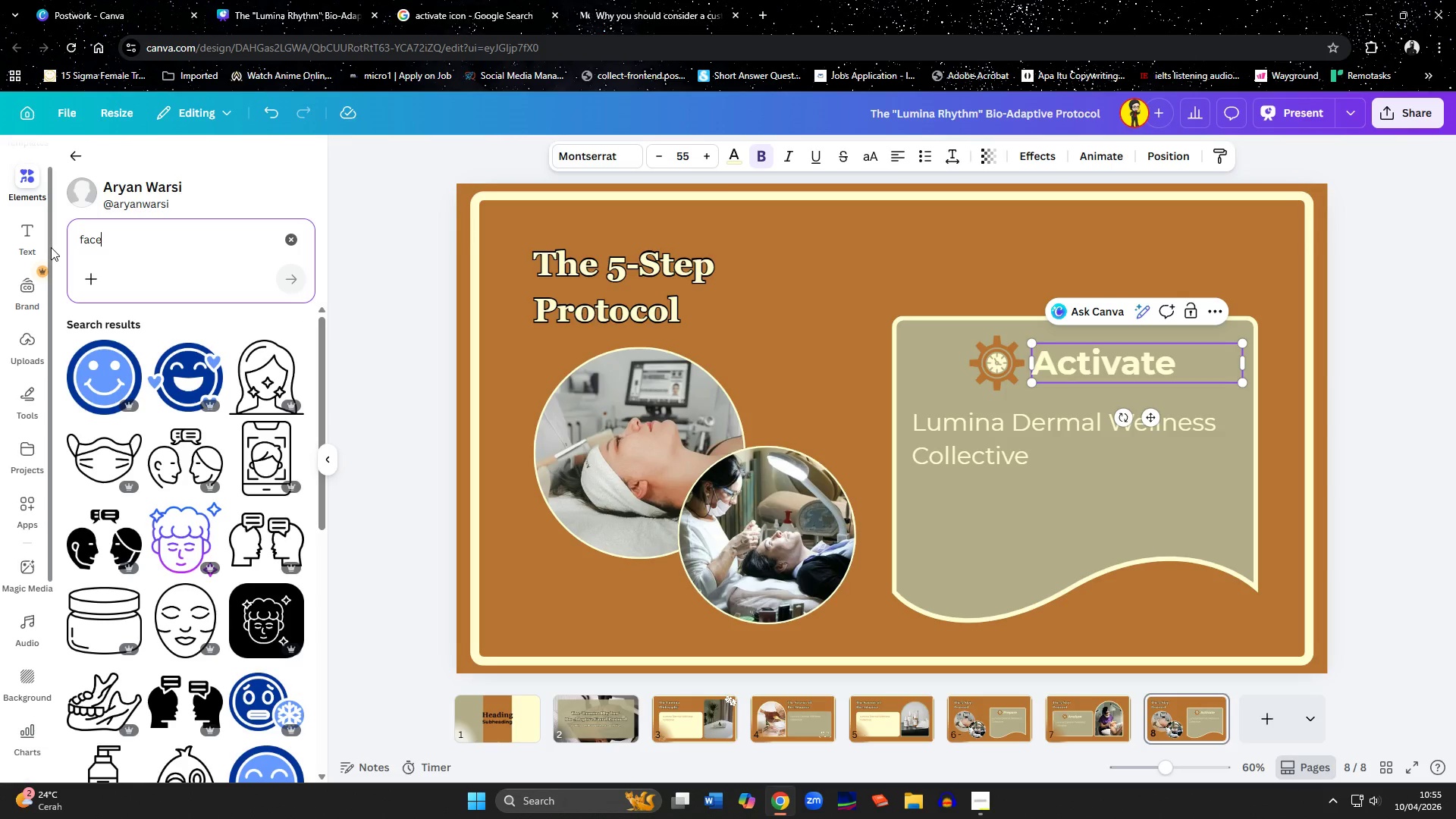 
scroll: coordinate [206, 441], scroll_direction: down, amount: 16.0
 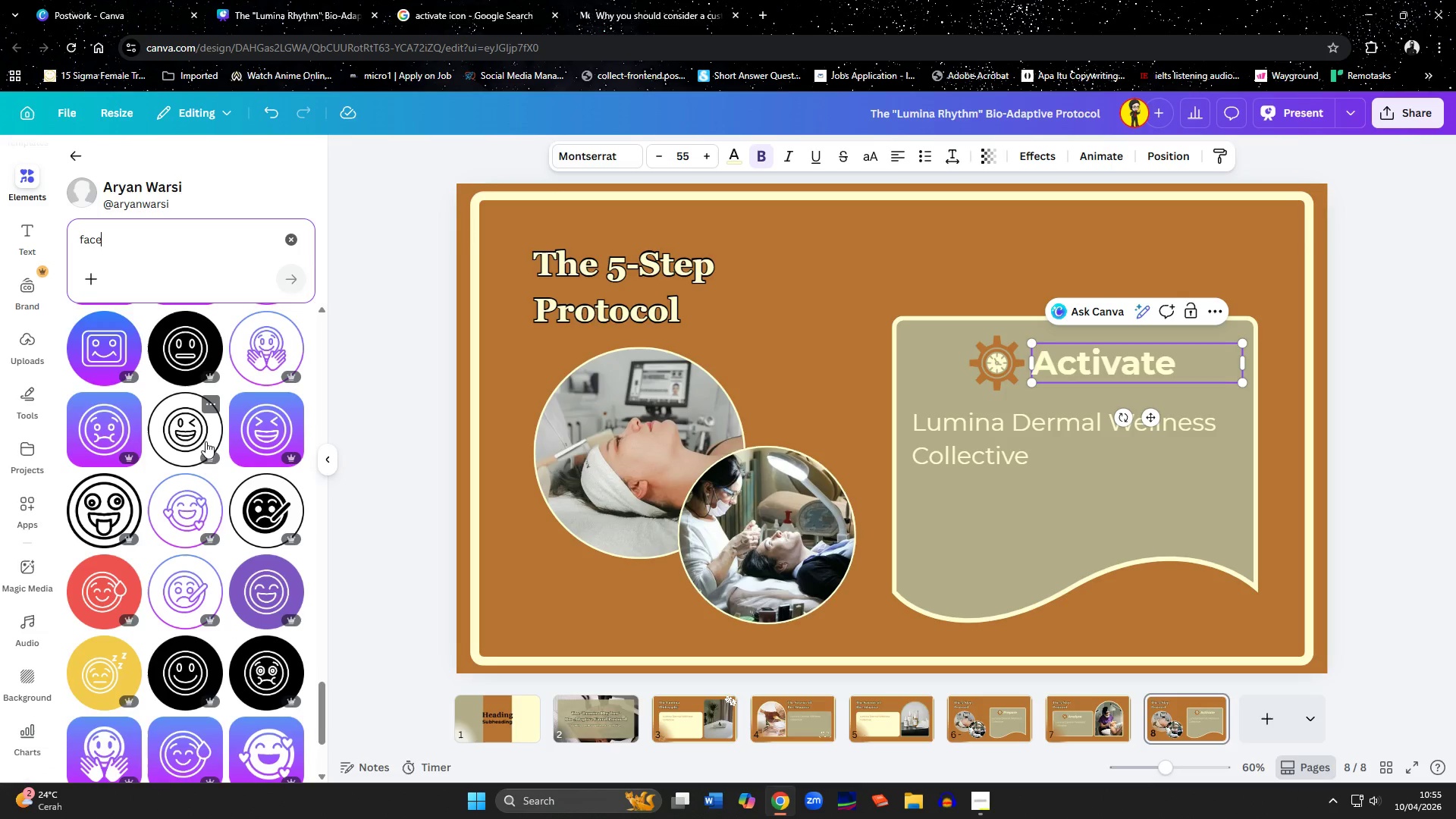 
scroll: coordinate [194, 592], scroll_direction: down, amount: 37.0
 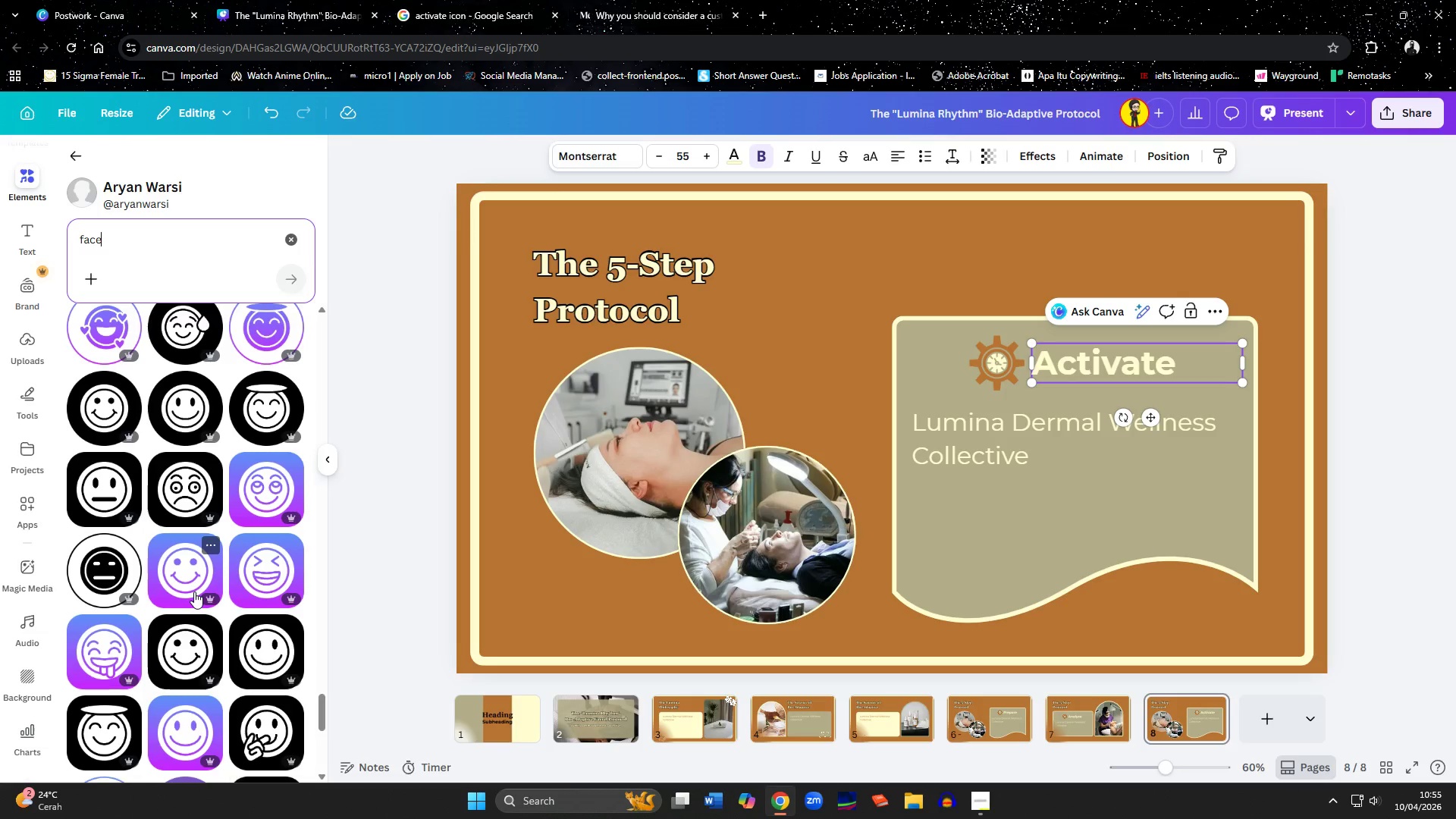 
scroll: coordinate [194, 592], scroll_direction: down, amount: 20.0
 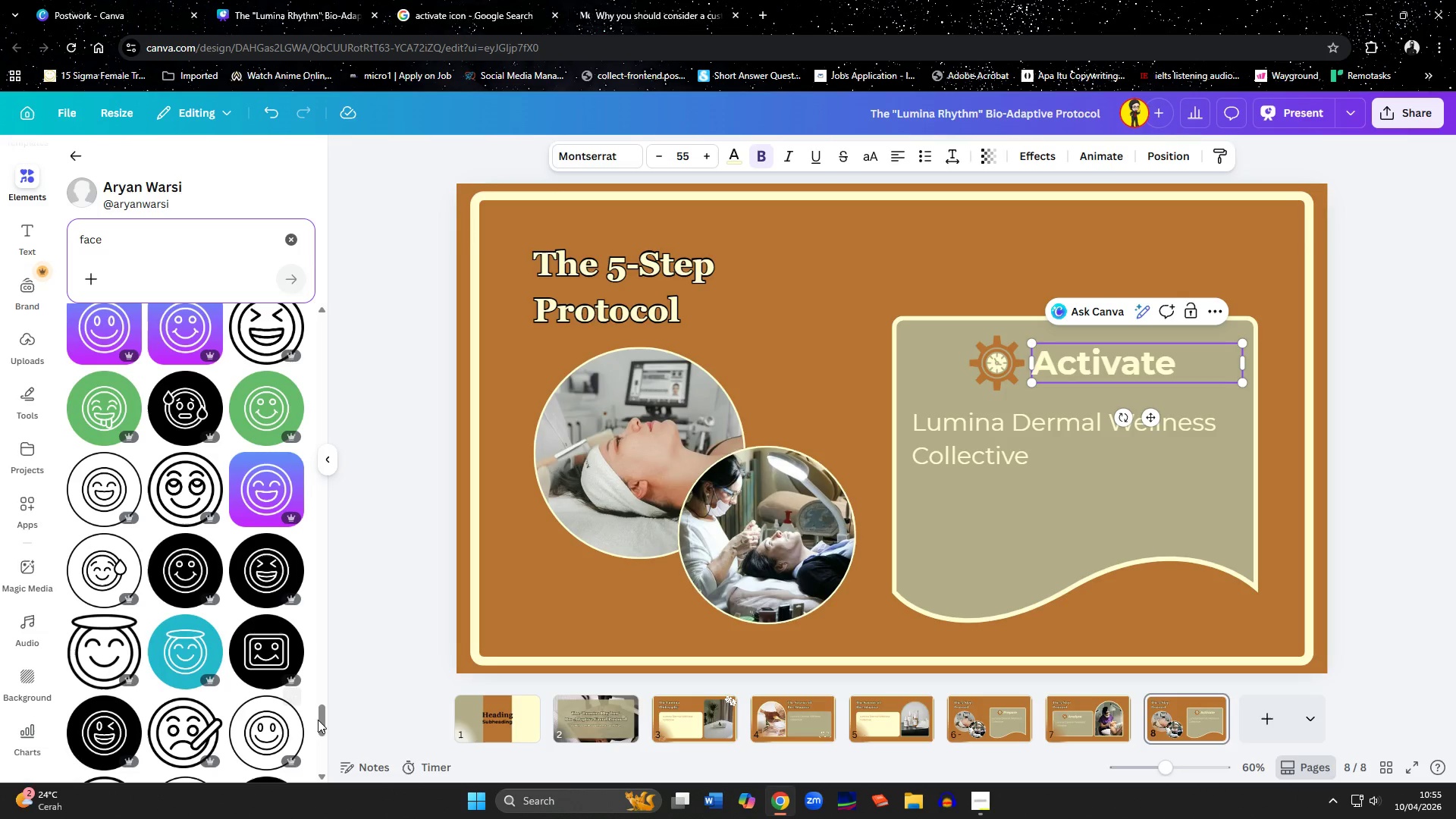 
left_click_drag(start_coordinate=[318, 720], to_coordinate=[303, 305])
 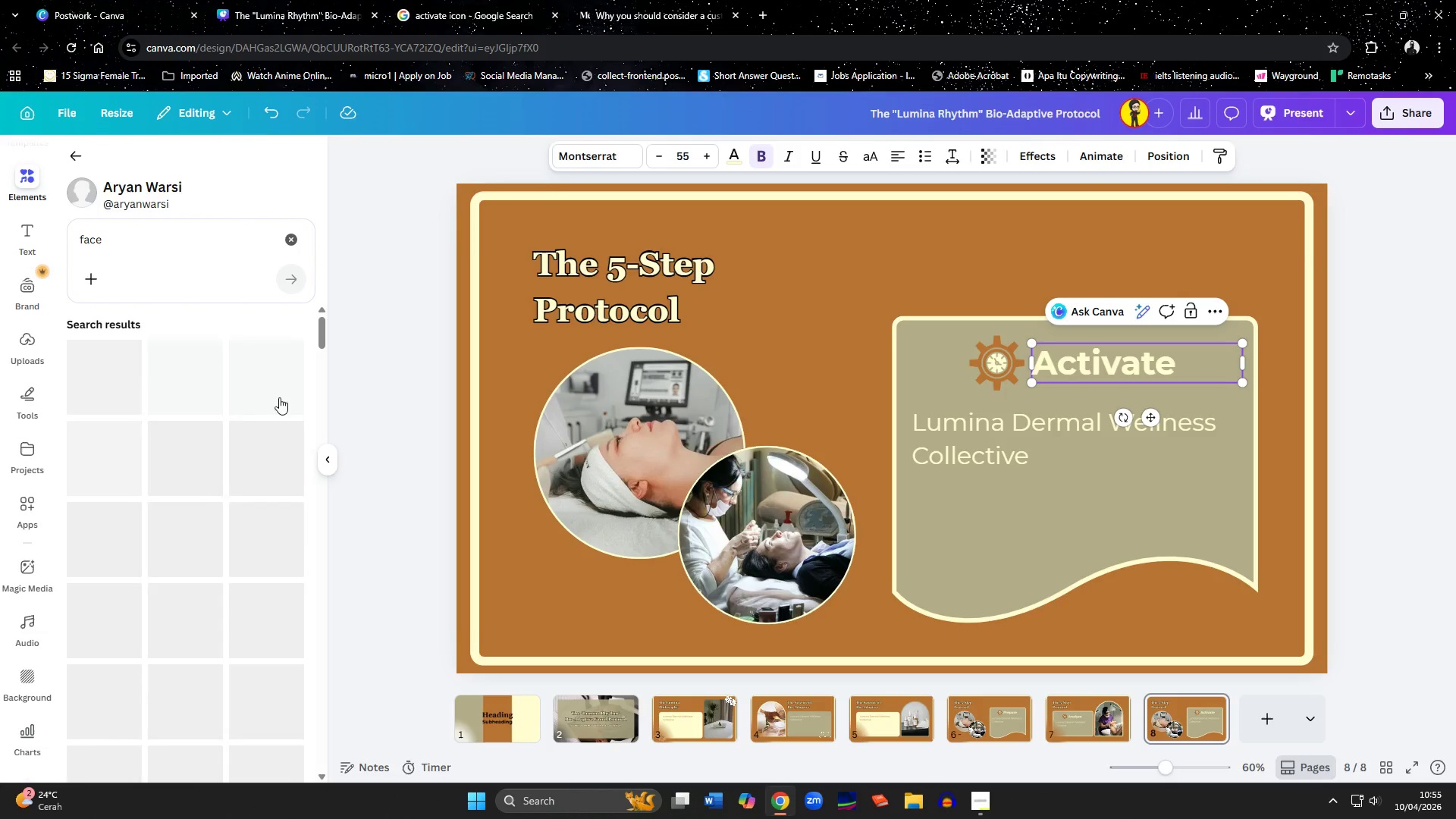 
mouse_move([265, 425])
 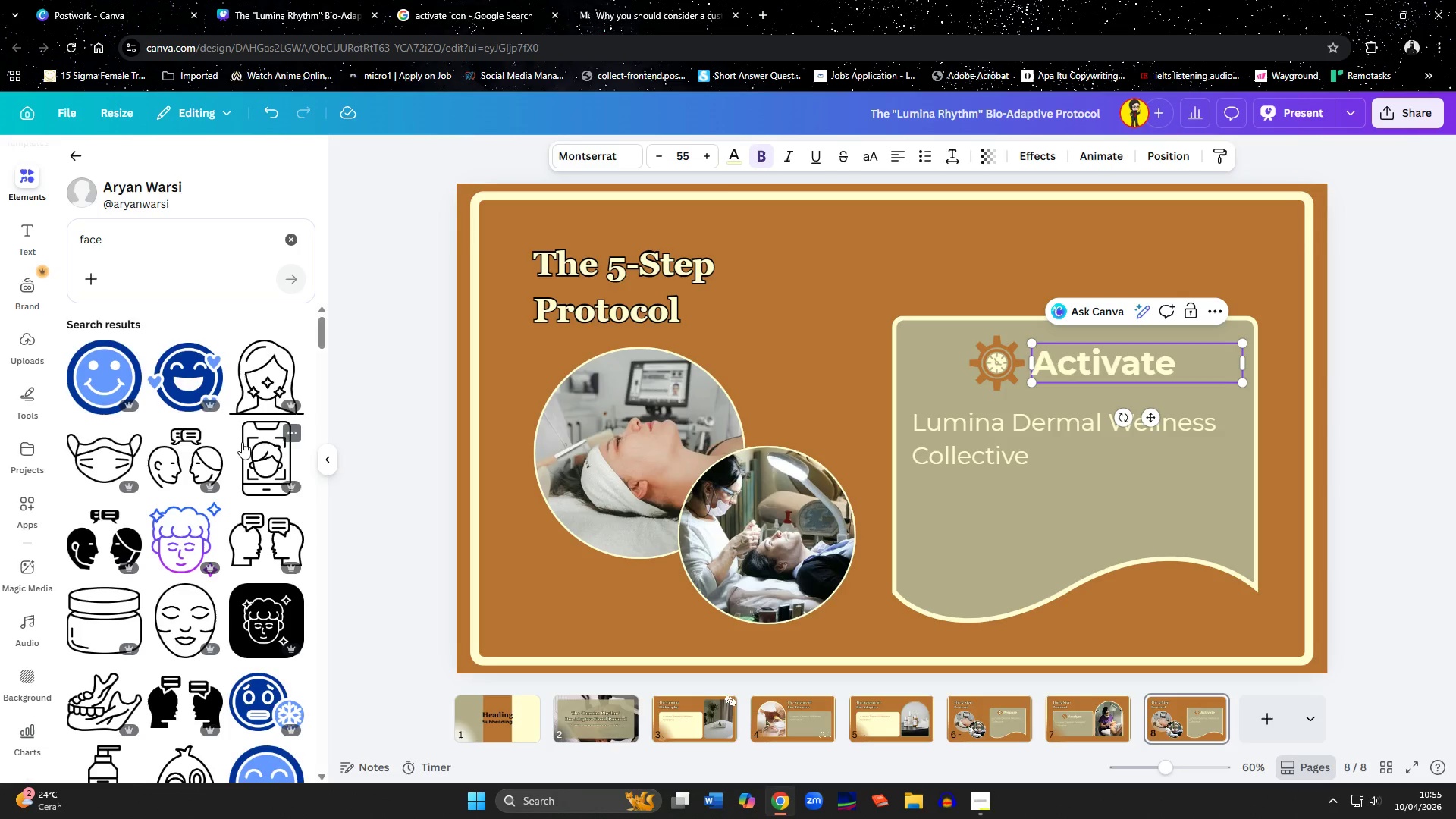 
scroll: coordinate [242, 442], scroll_direction: down, amount: 1.0
 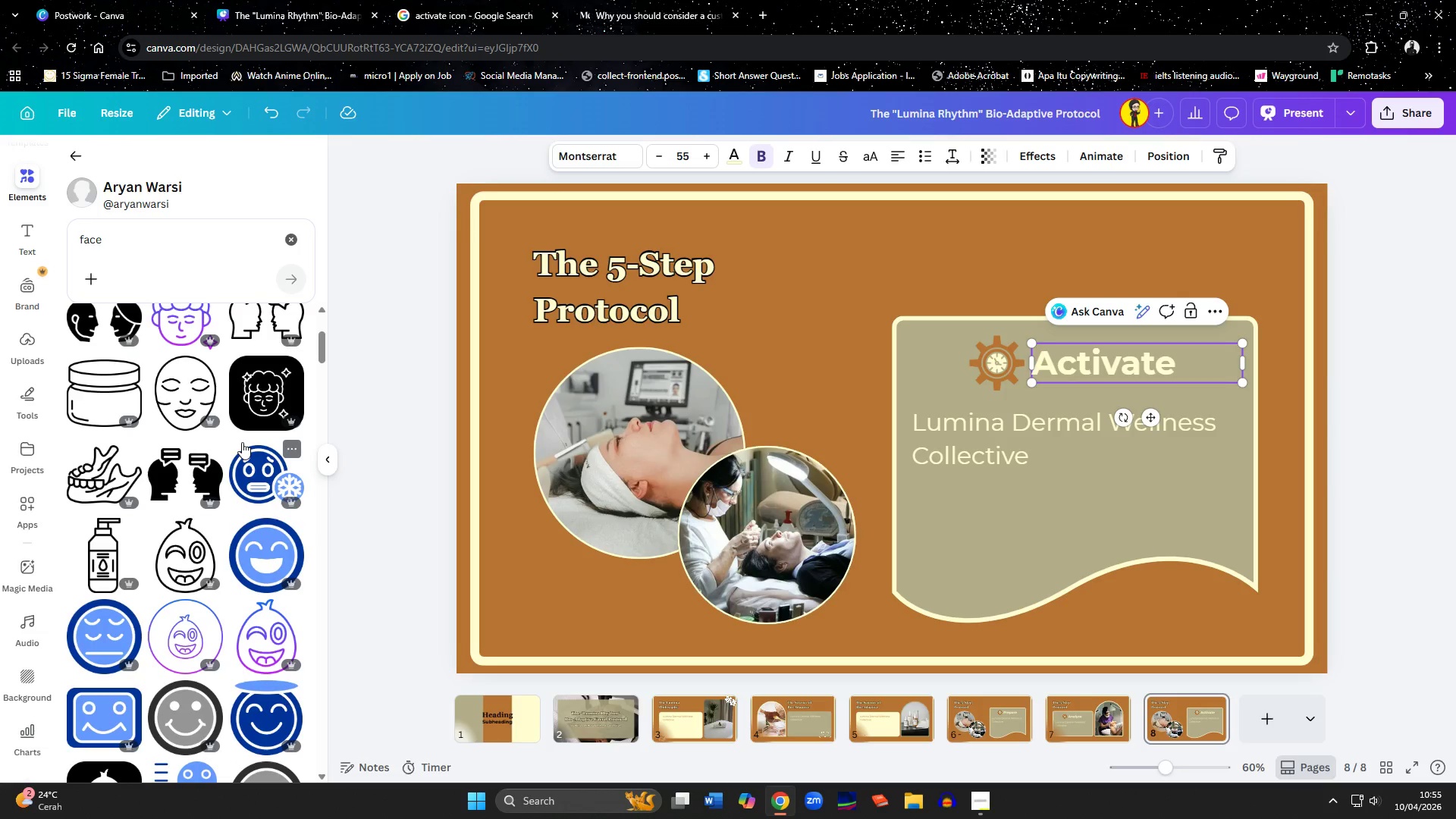 
scroll: coordinate [242, 442], scroll_direction: up, amount: 7.0
 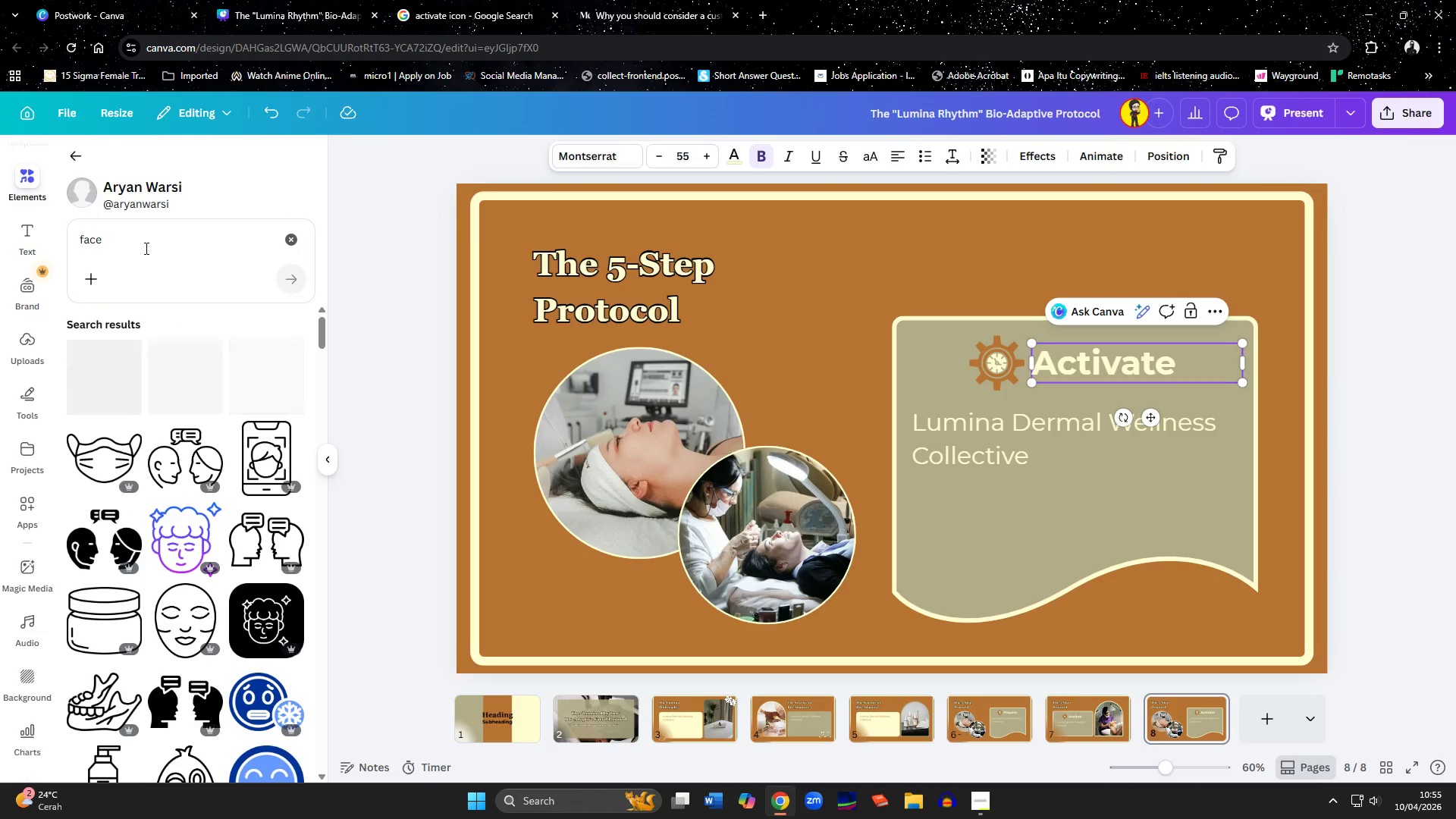 
left_click_drag(start_coordinate=[146, 248], to_coordinate=[27, 249])
 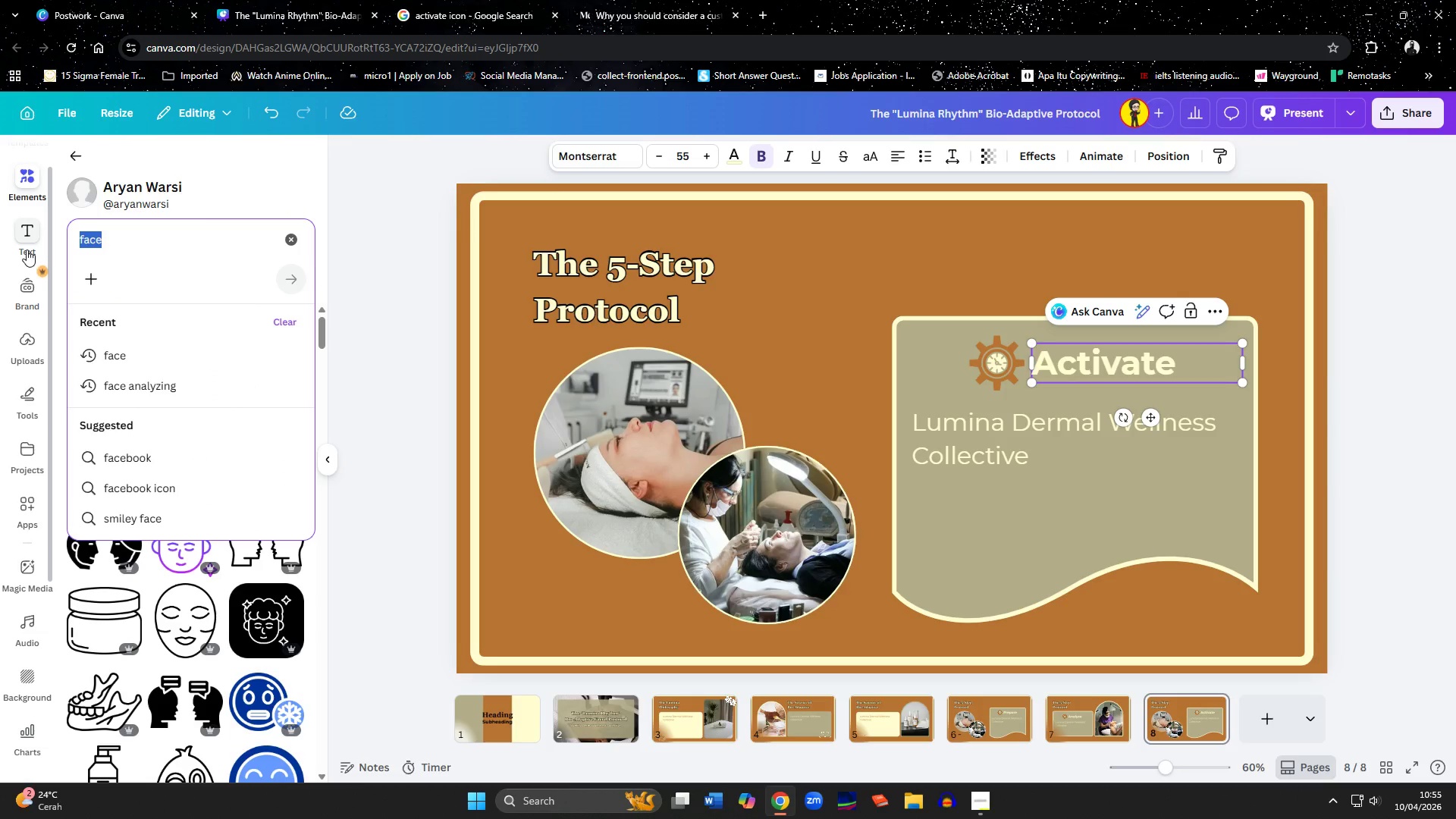 
type(play)
 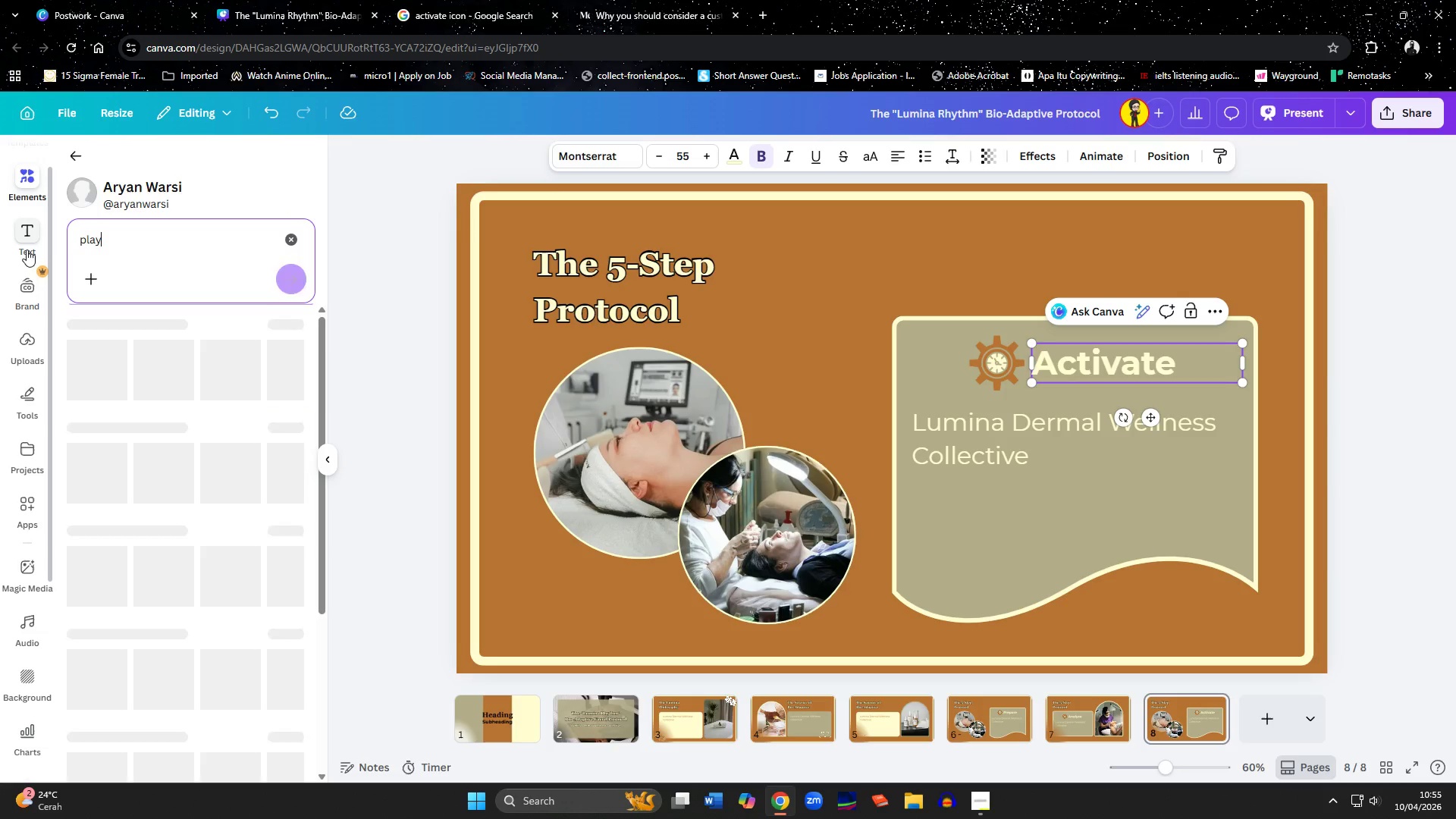 
key(Enter)
 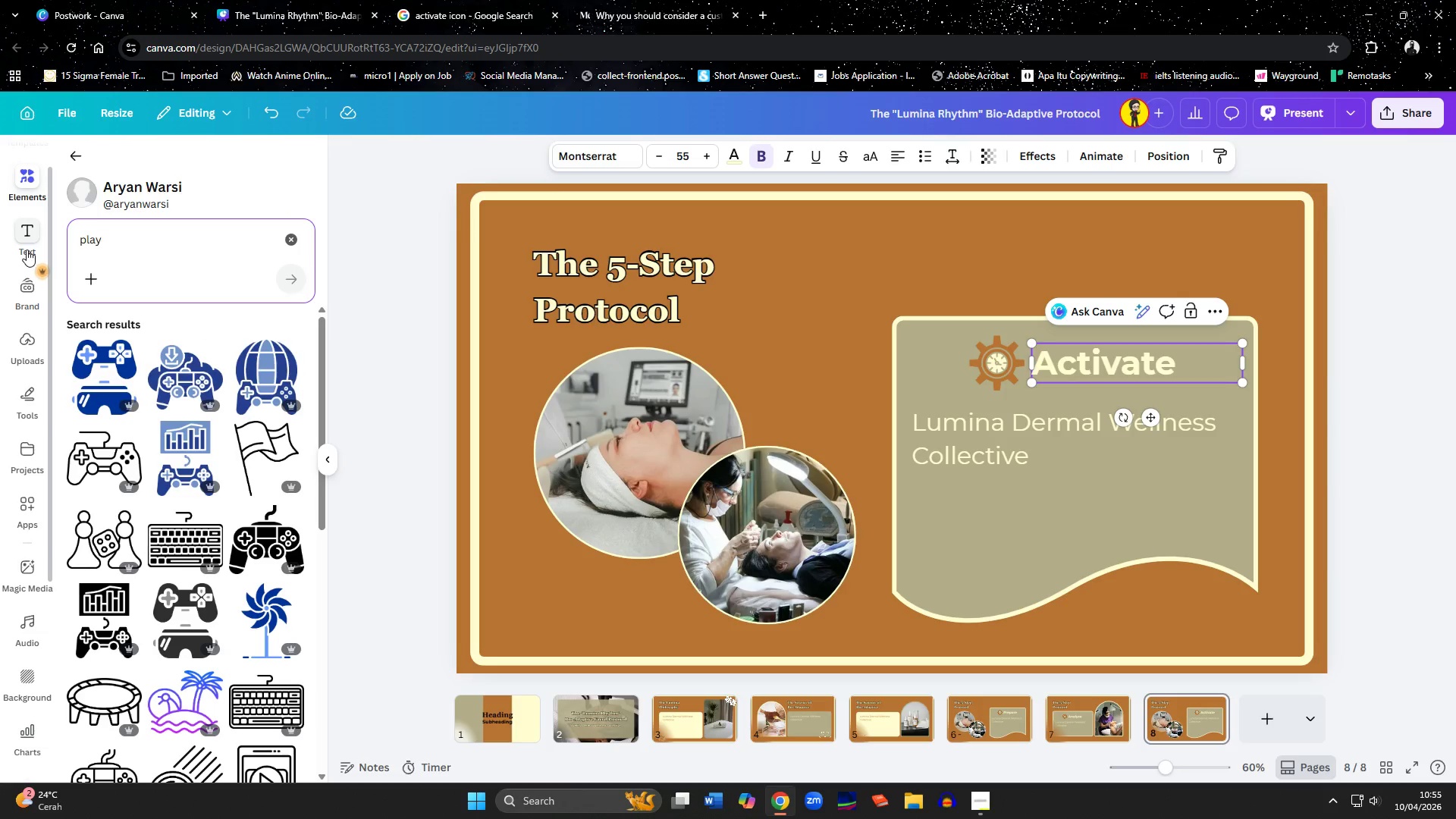 
scroll: coordinate [156, 445], scroll_direction: down, amount: 6.0
 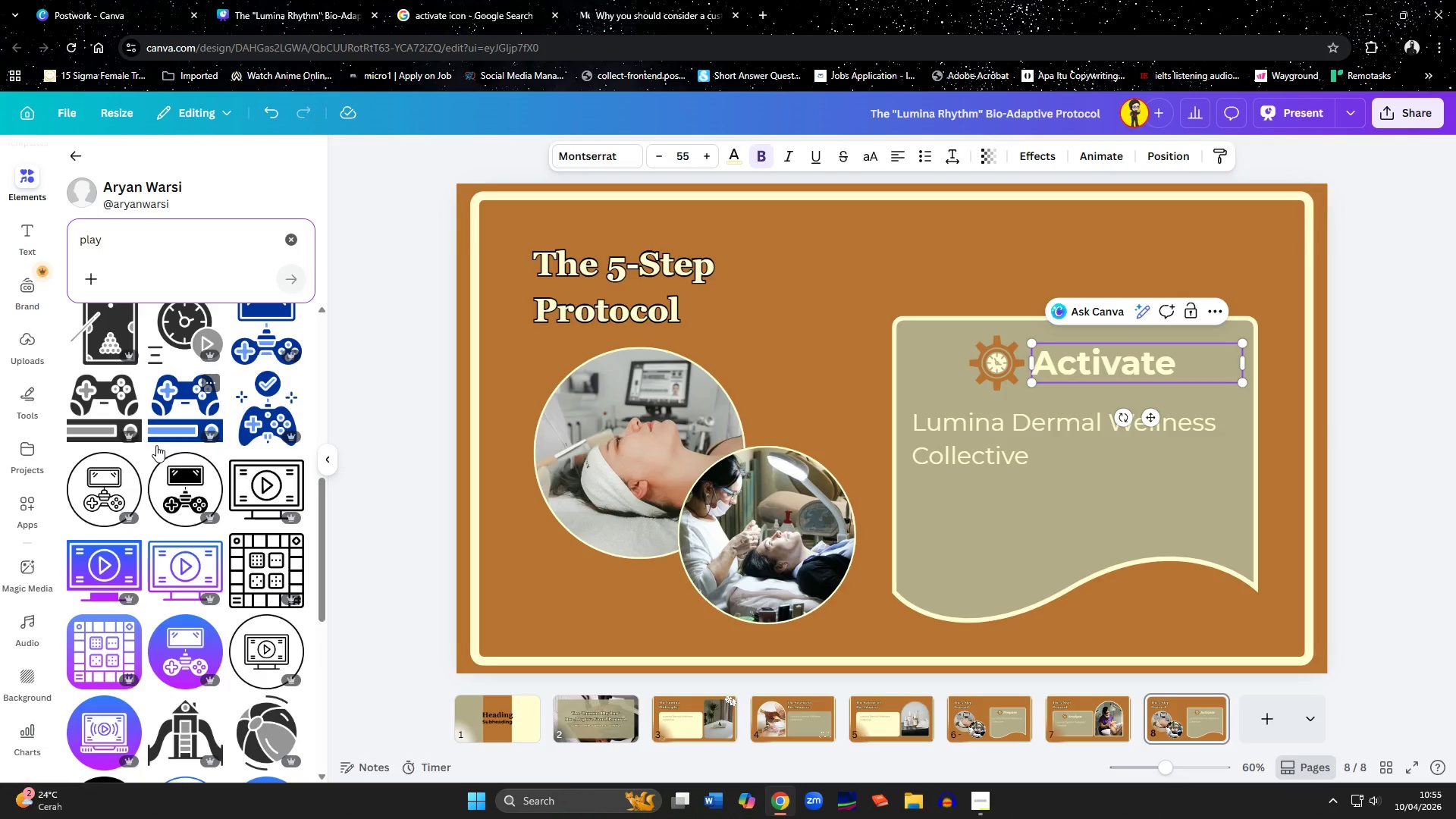 
scroll: coordinate [156, 445], scroll_direction: up, amount: 8.0
 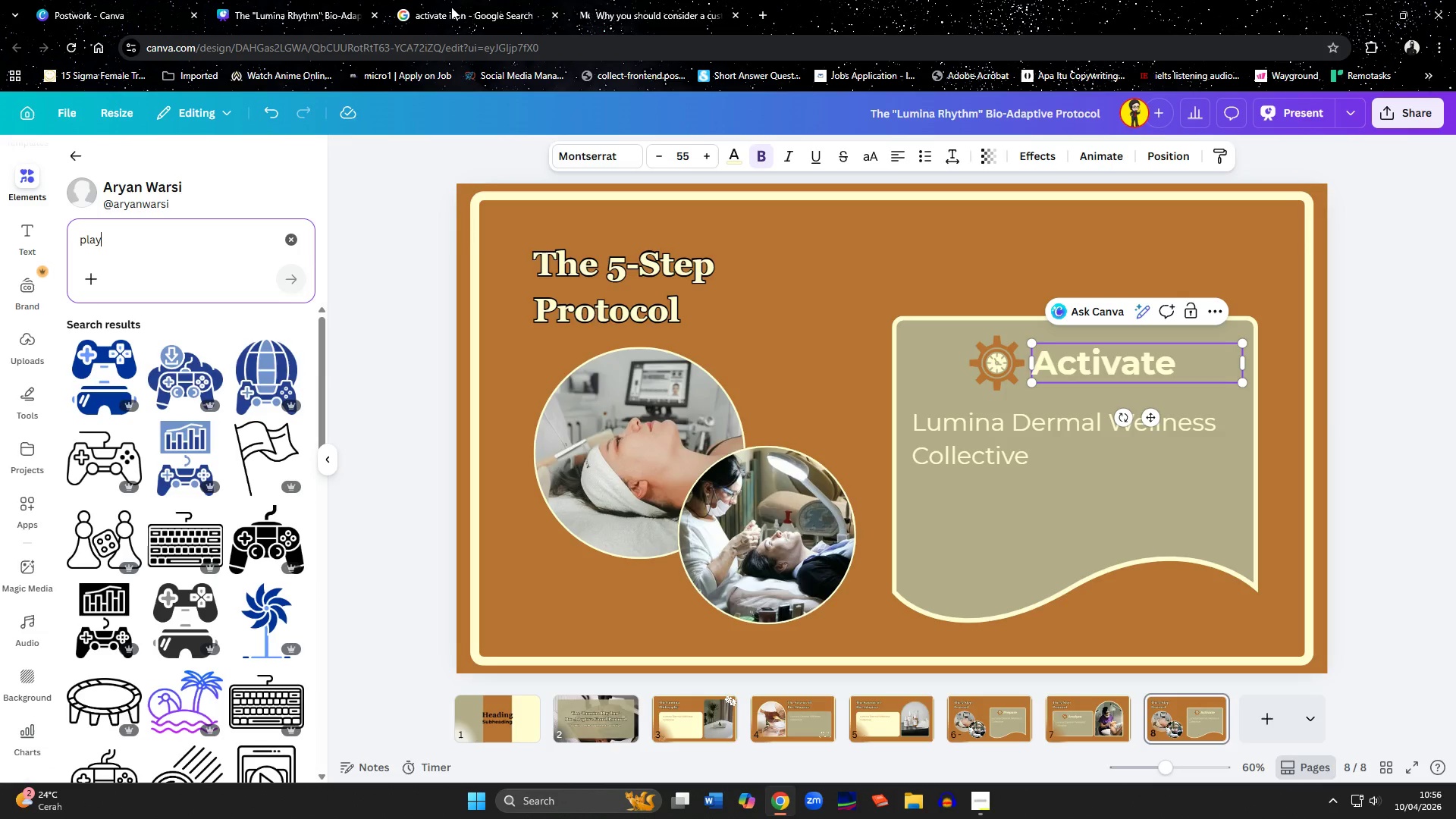 
left_click([451, 7])
 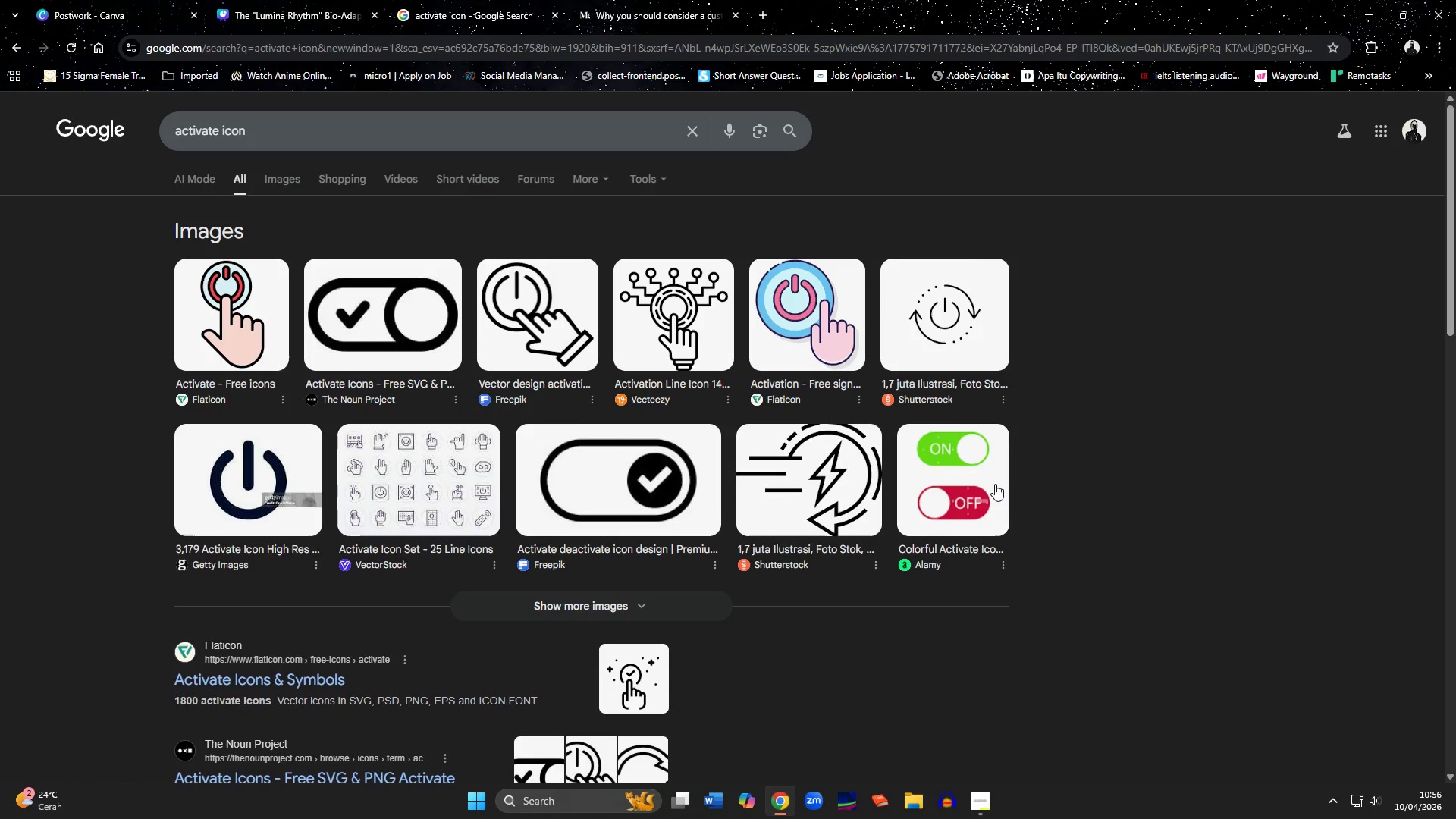 
wait(7.41)
 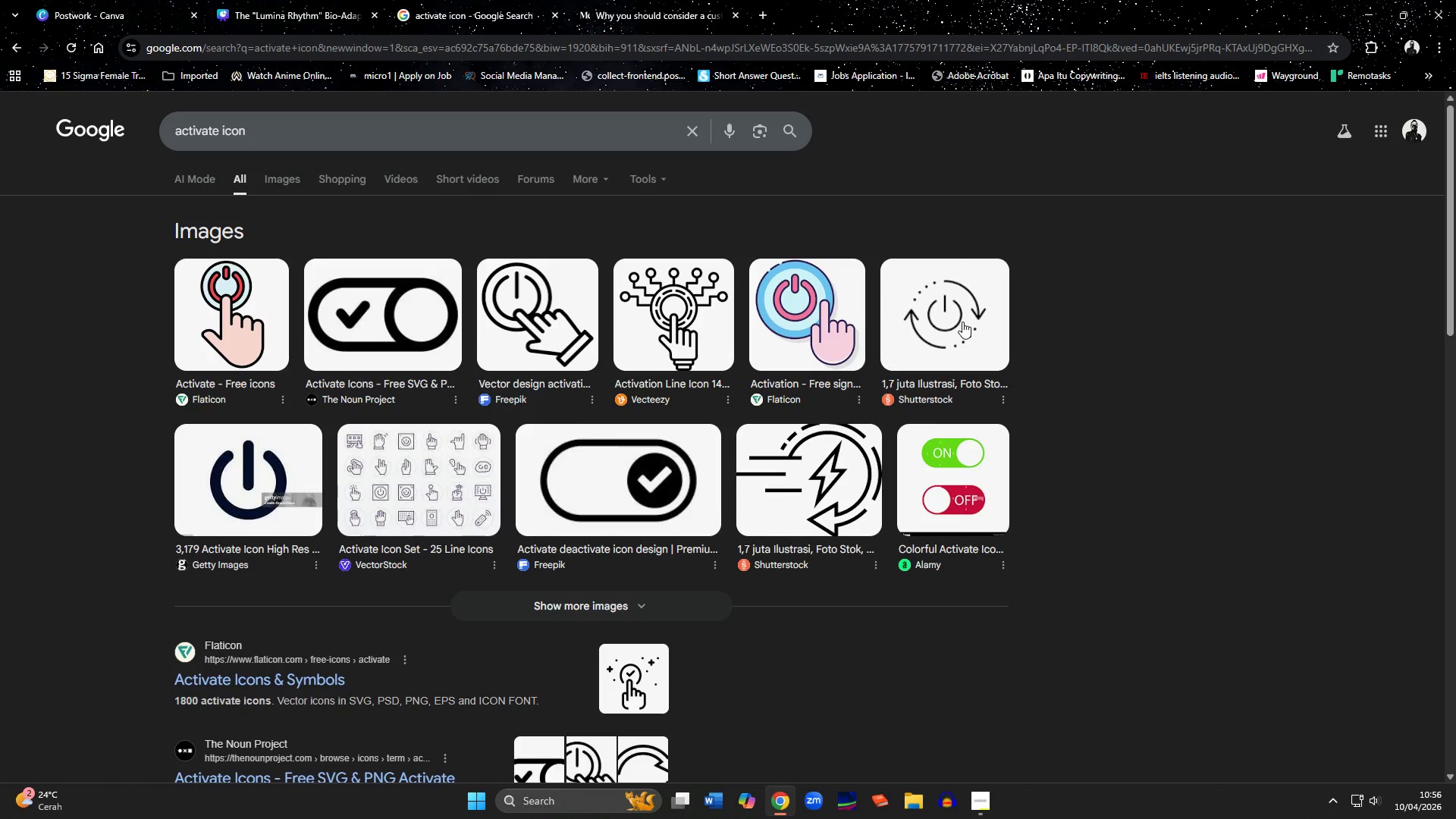 
left_click([310, 11])
 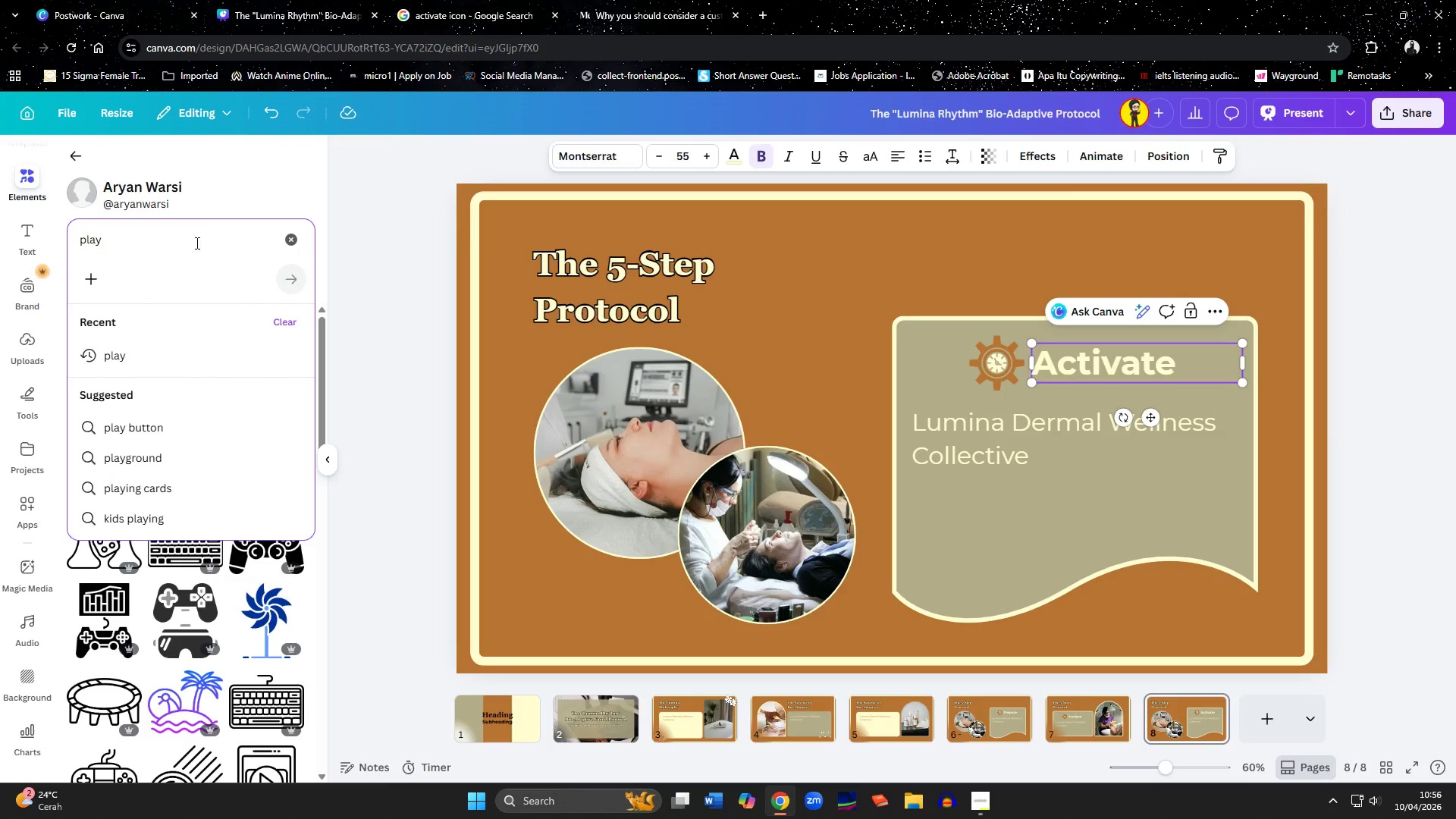 
left_click_drag(start_coordinate=[198, 242], to_coordinate=[29, 255])
 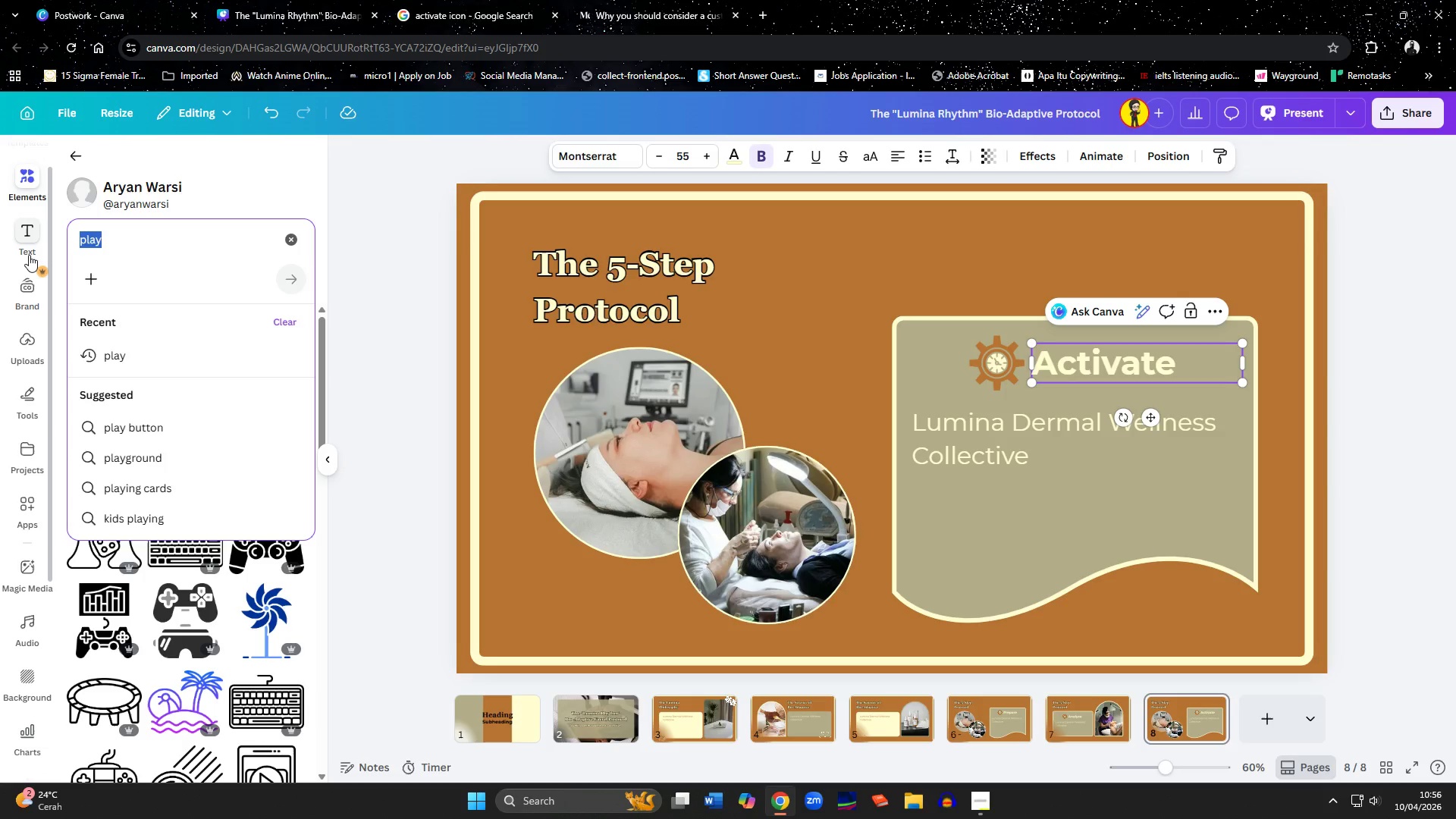 
type(index in)
key(Backspace)
key(Backspace)
type(finger)
 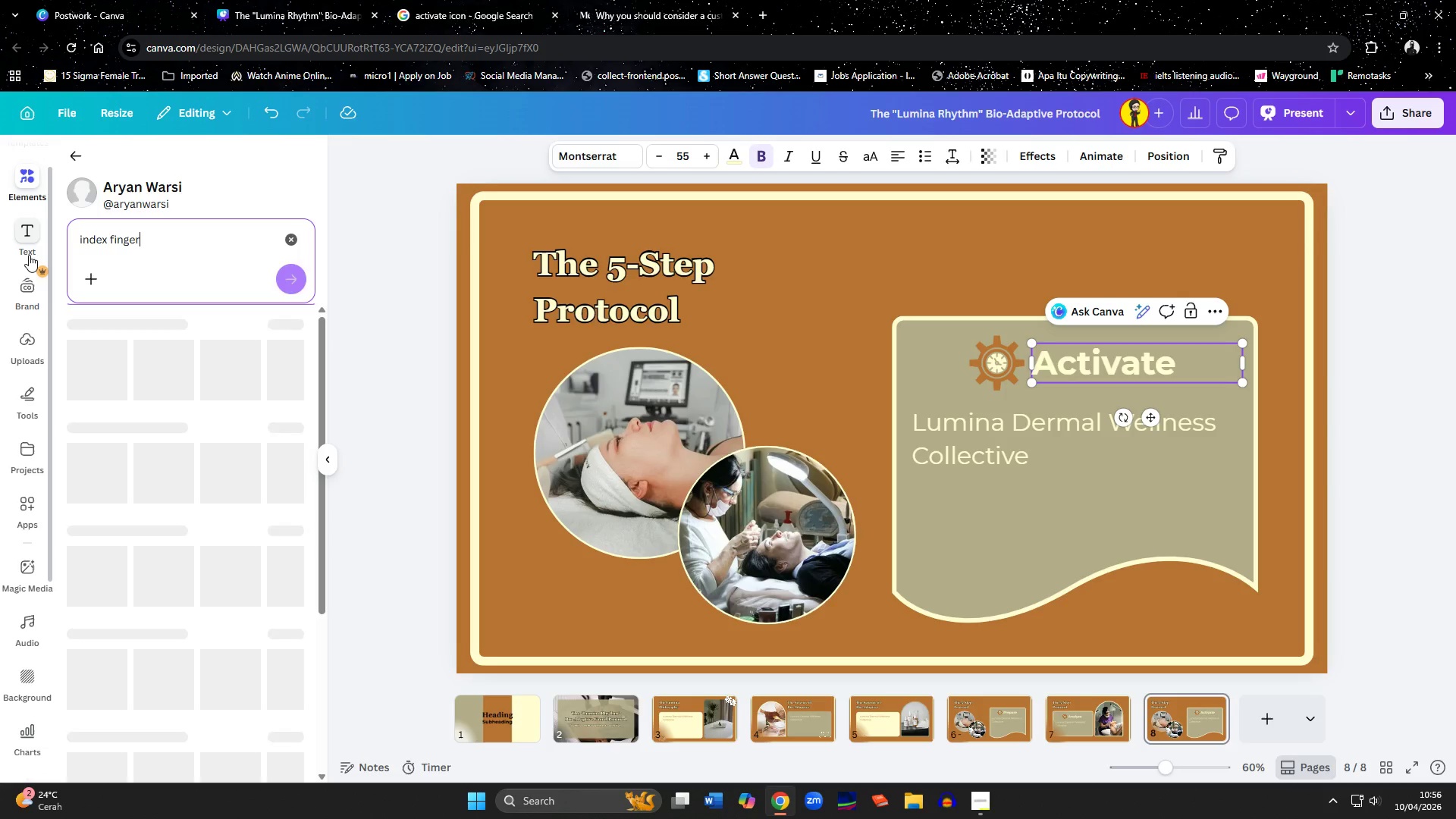 
key(Enter)
 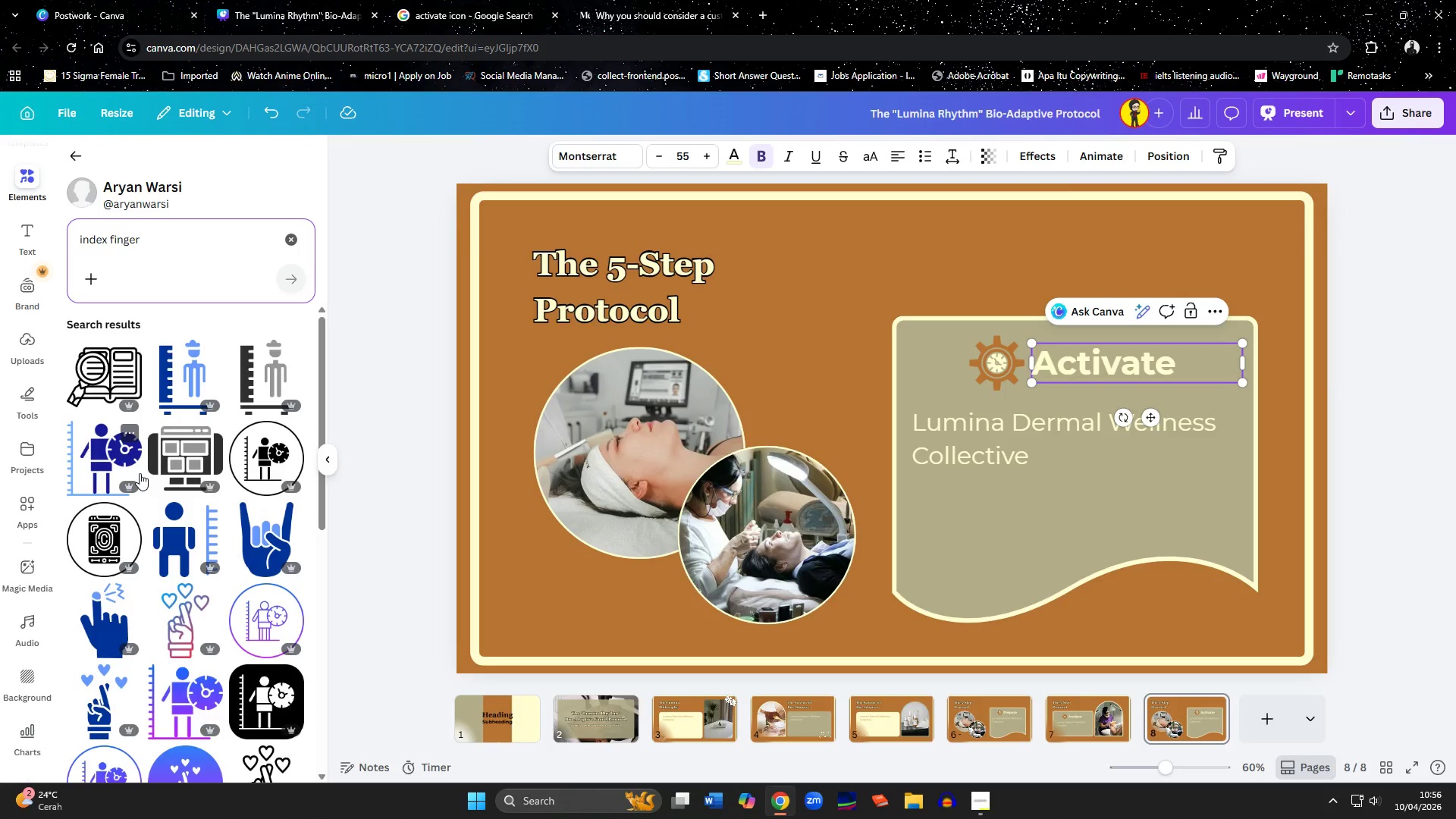 
scroll: coordinate [131, 490], scroll_direction: down, amount: 1.0
 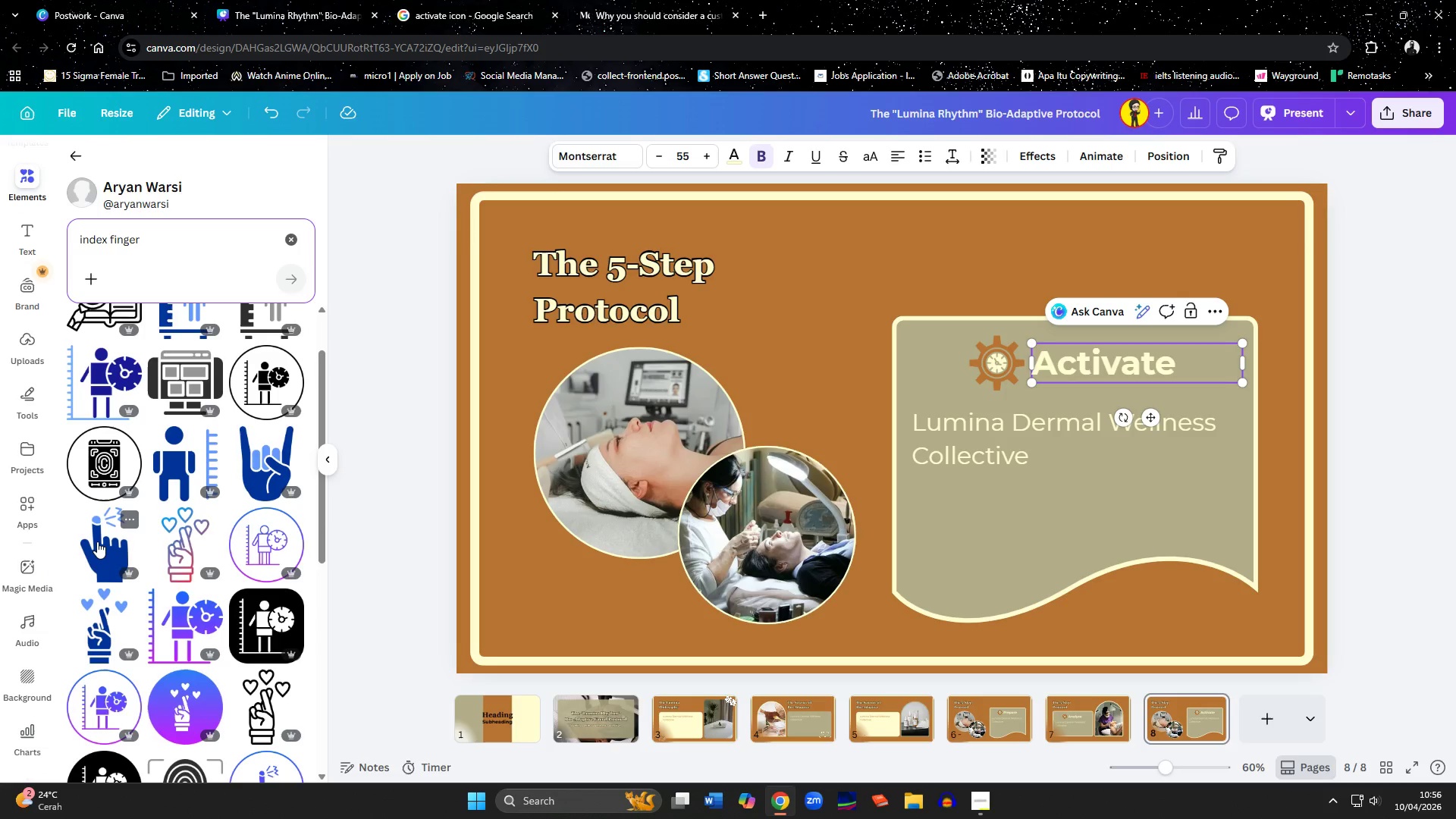 
left_click([97, 541])
 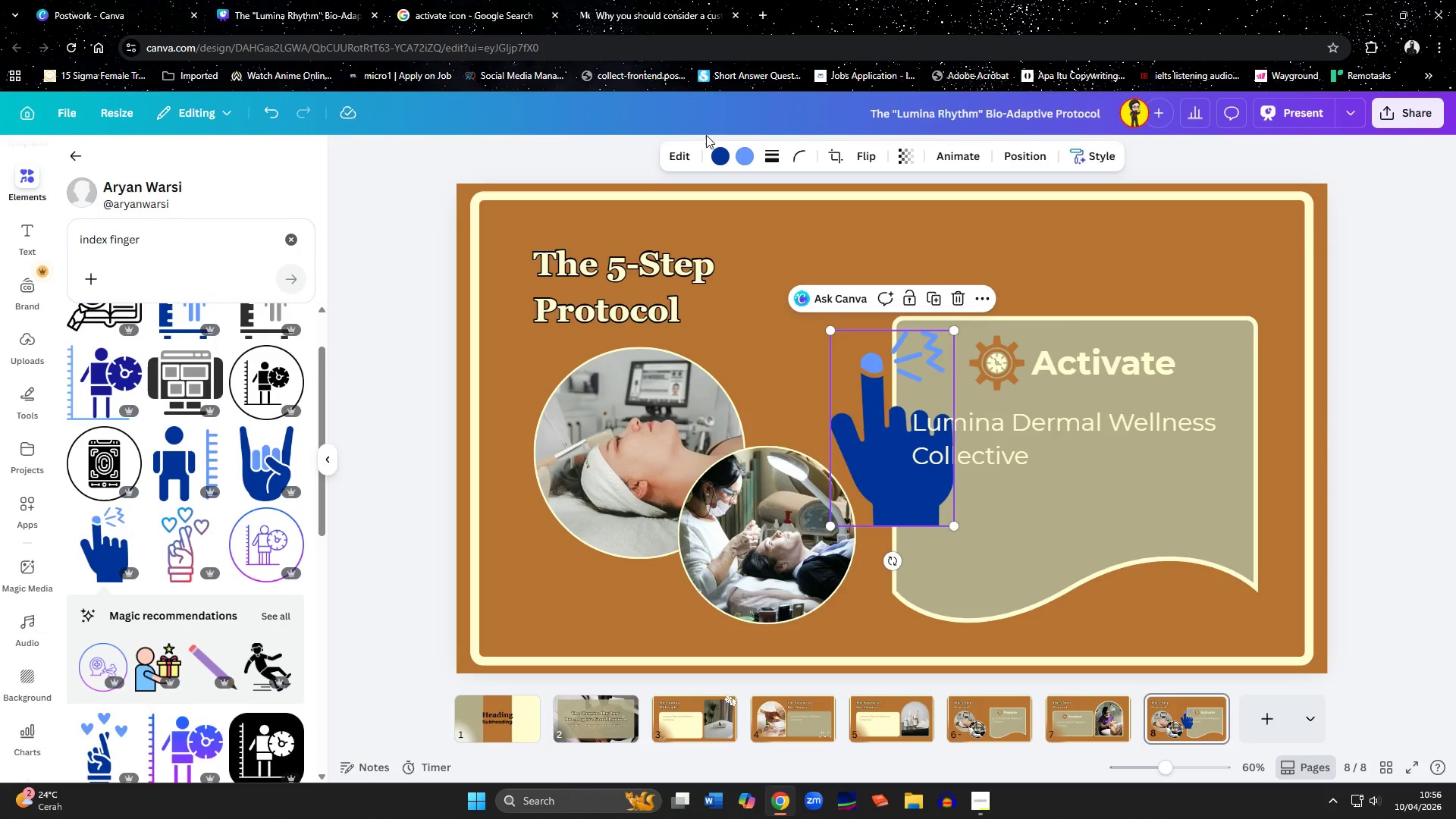 
left_click([724, 159])
 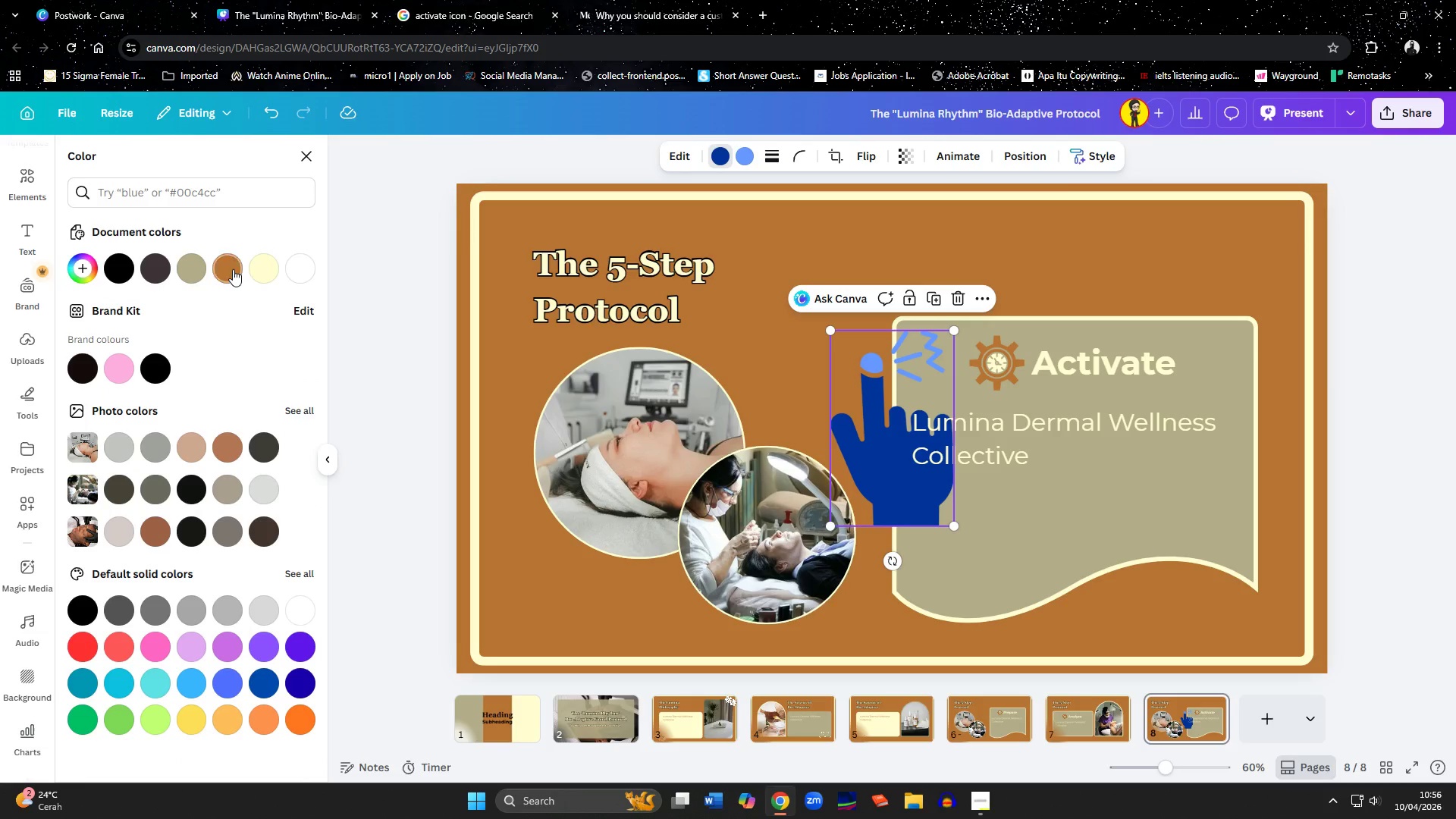 
left_click([233, 269])
 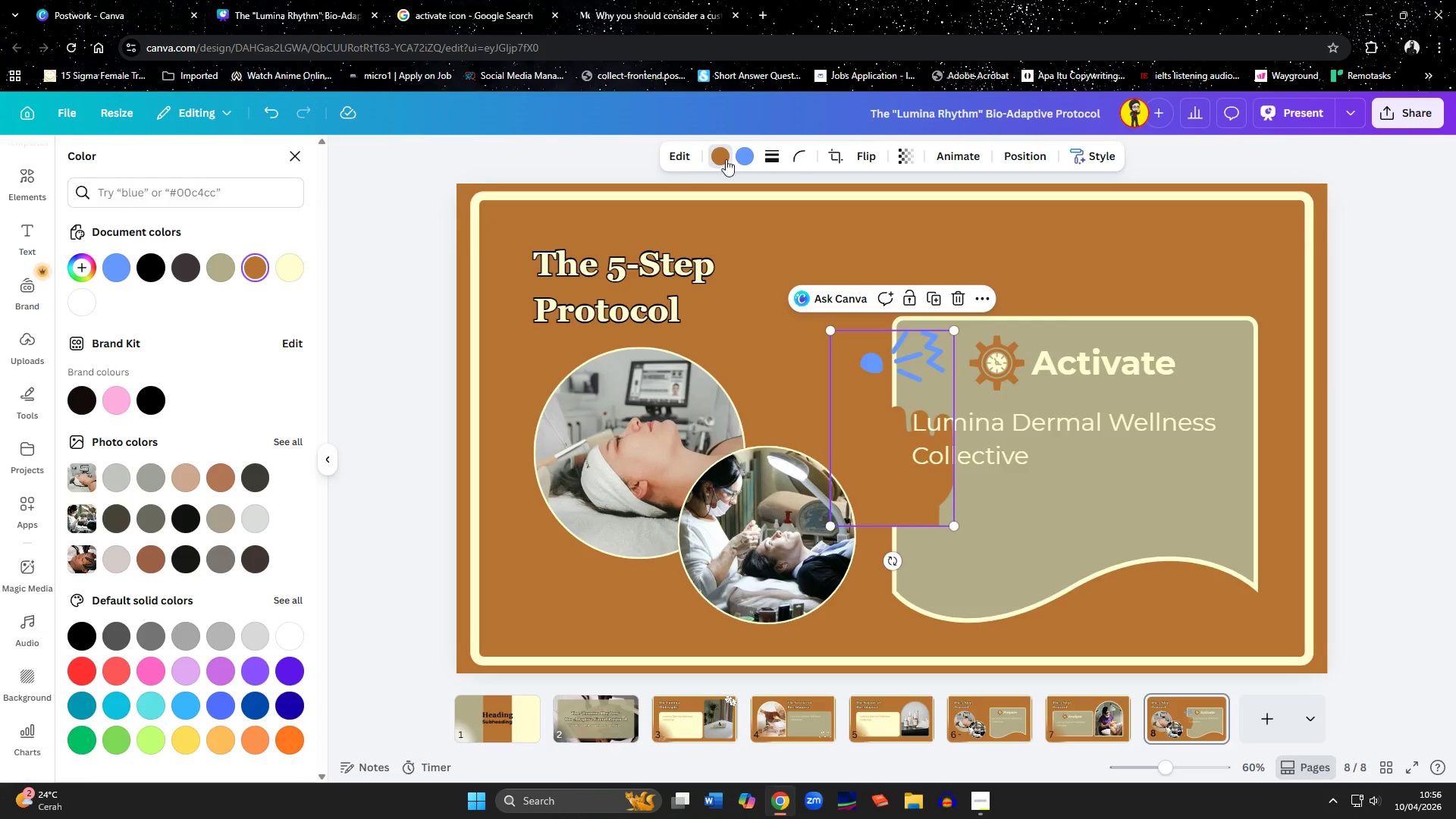 
left_click([745, 155])
 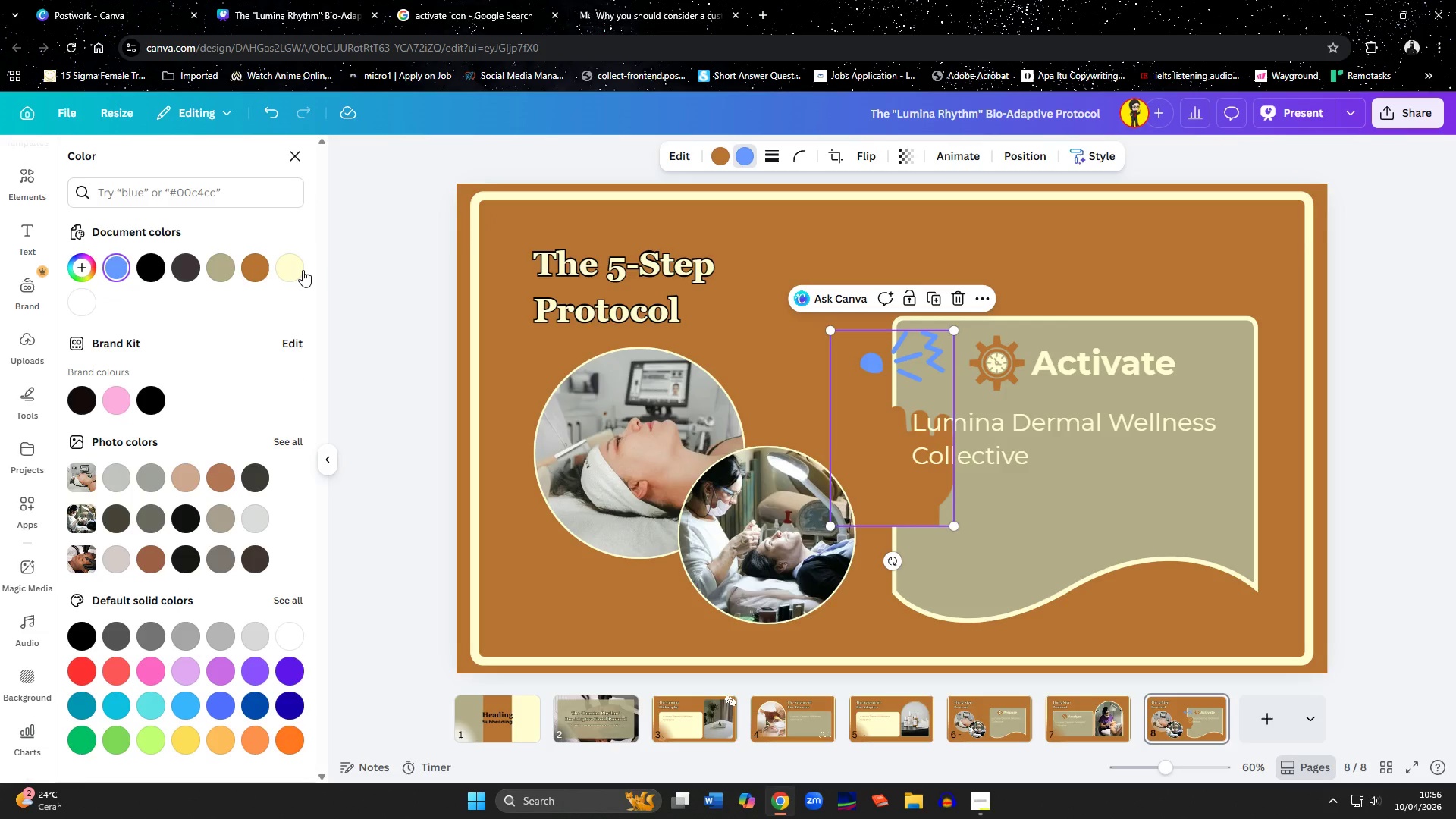 
left_click([296, 270])
 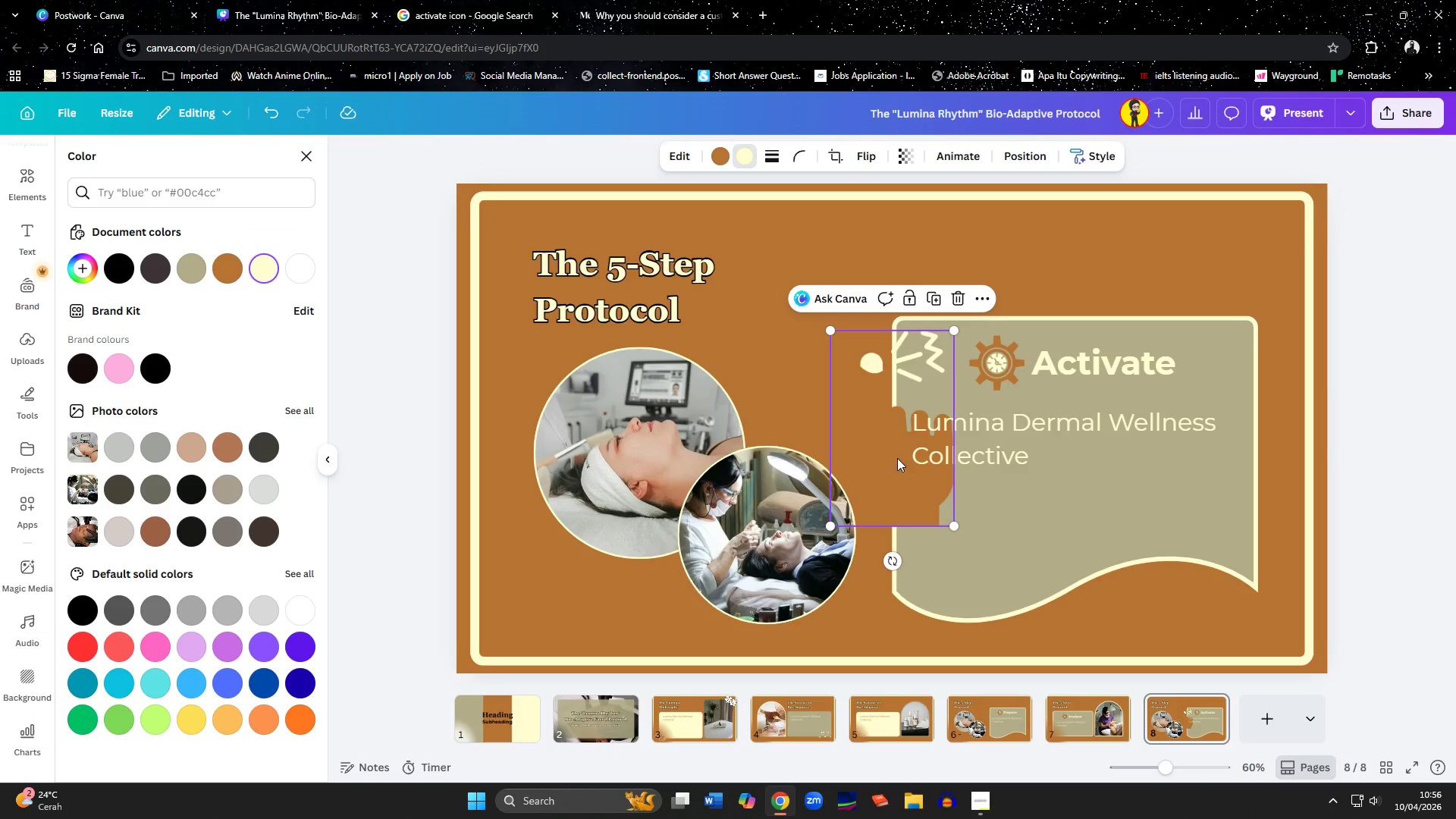 
left_click_drag(start_coordinate=[897, 458], to_coordinate=[1009, 450])
 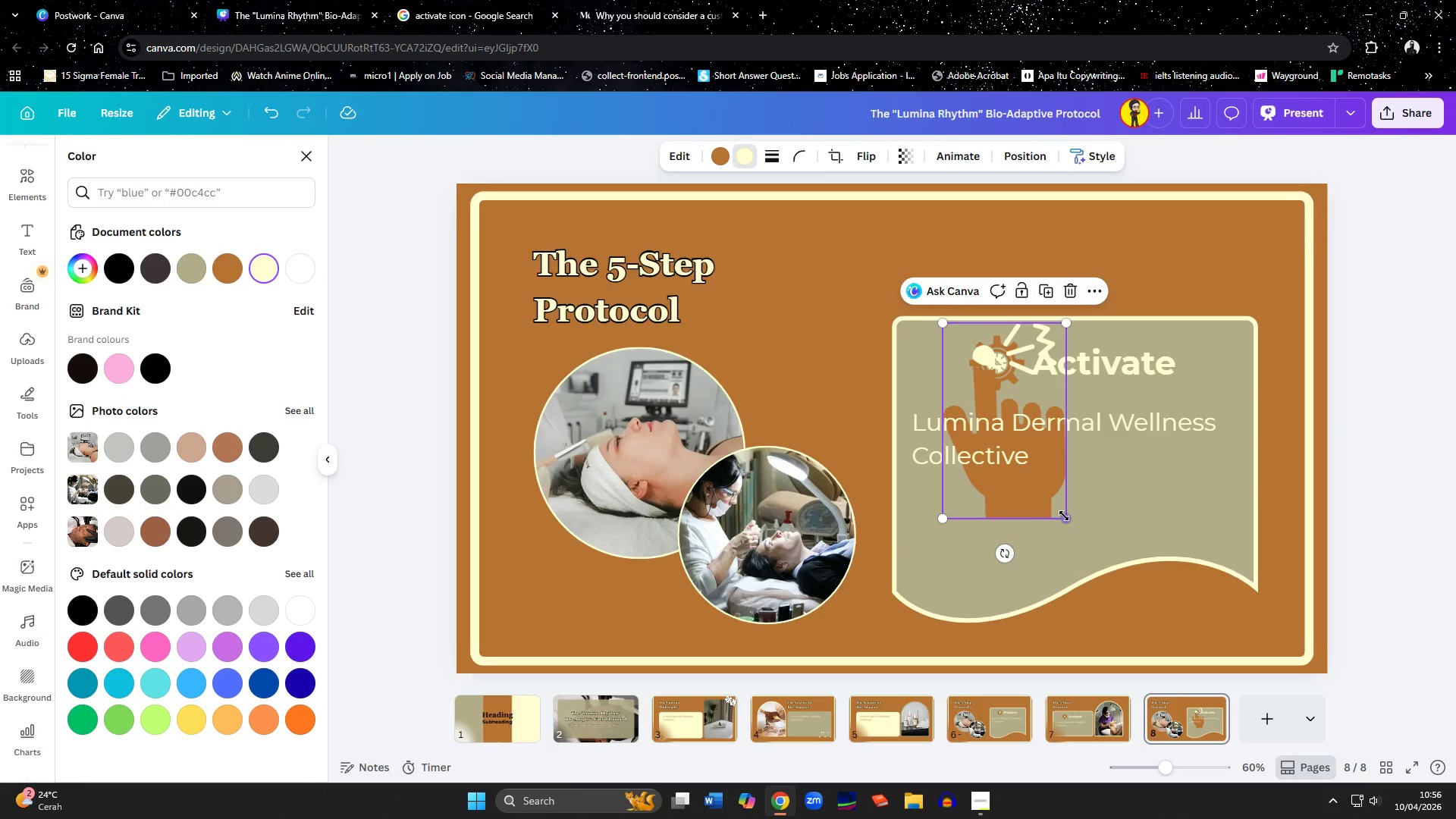 
left_click_drag(start_coordinate=[1064, 516], to_coordinate=[974, 379])
 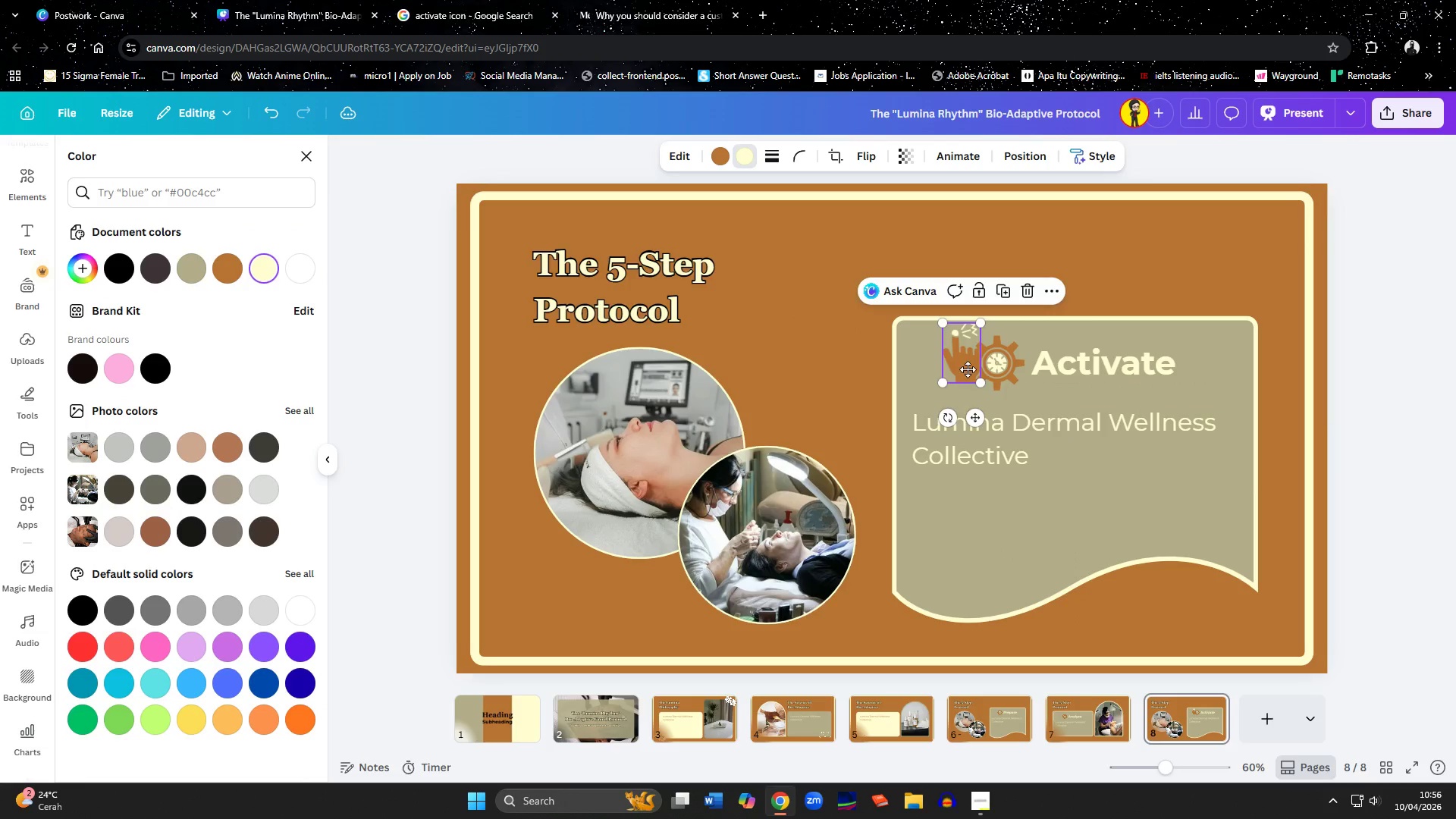 
left_click_drag(start_coordinate=[959, 360], to_coordinate=[987, 369])
 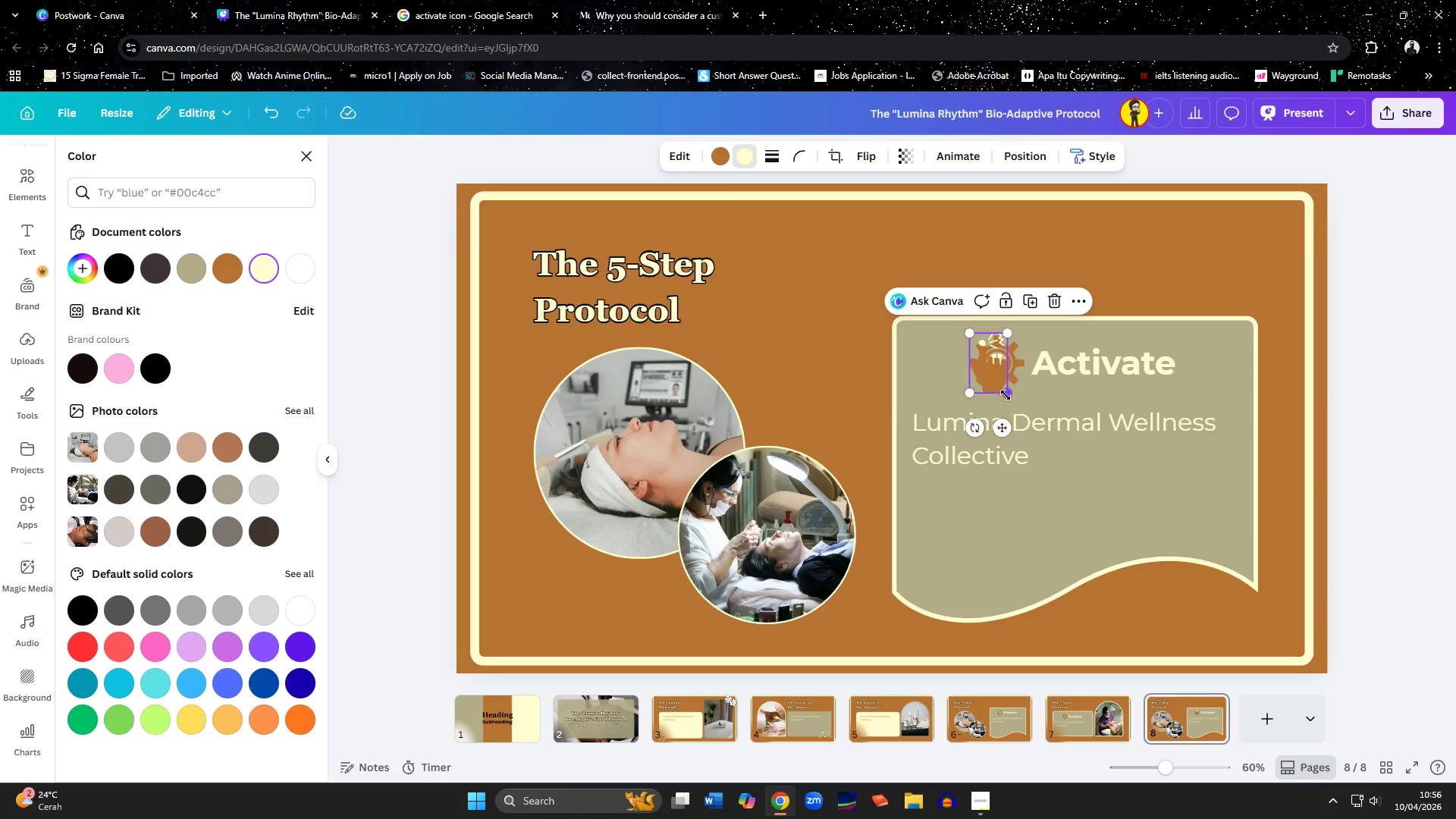 
left_click_drag(start_coordinate=[1006, 395], to_coordinate=[999, 389])
 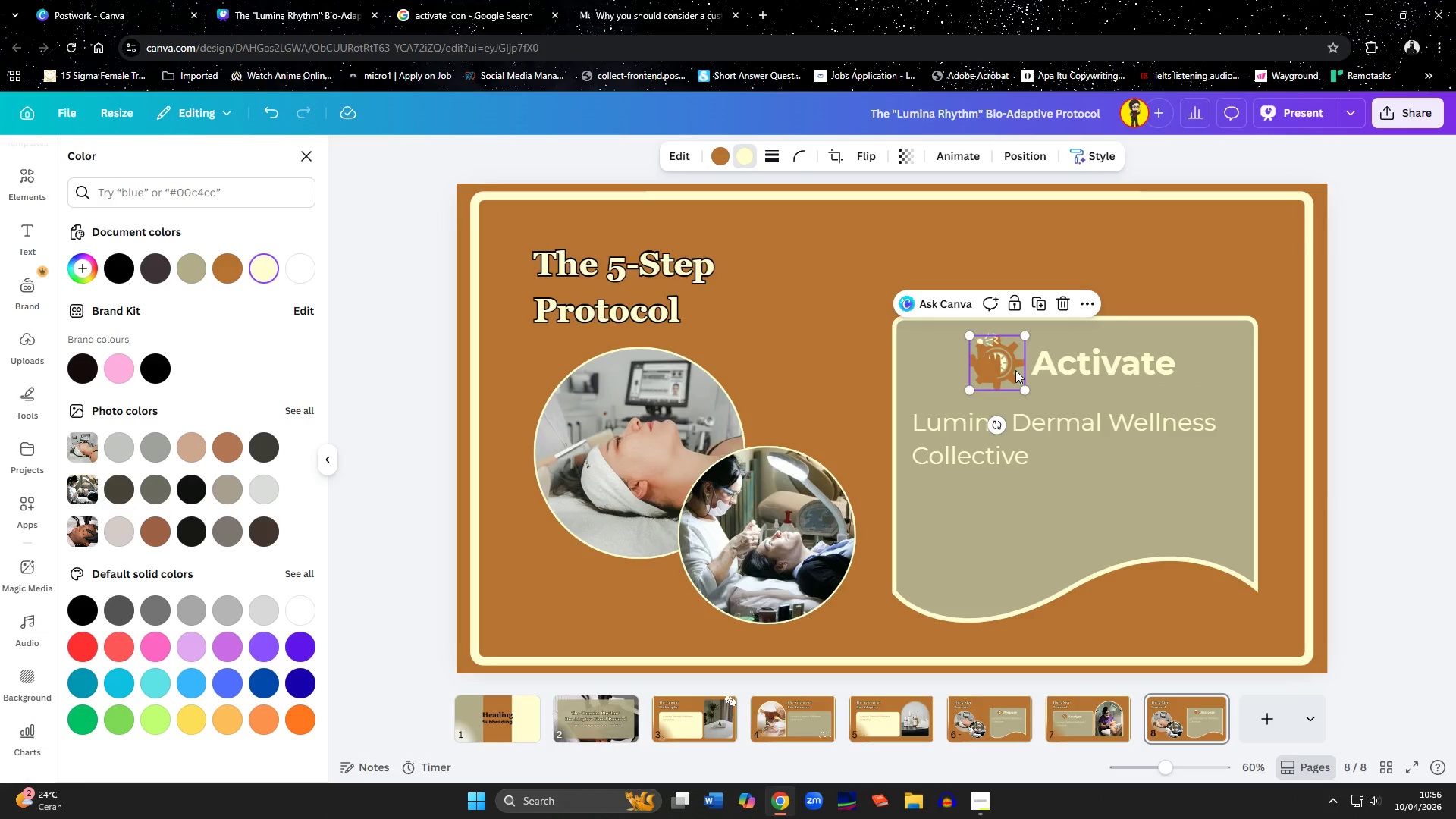 
left_click([1015, 370])
 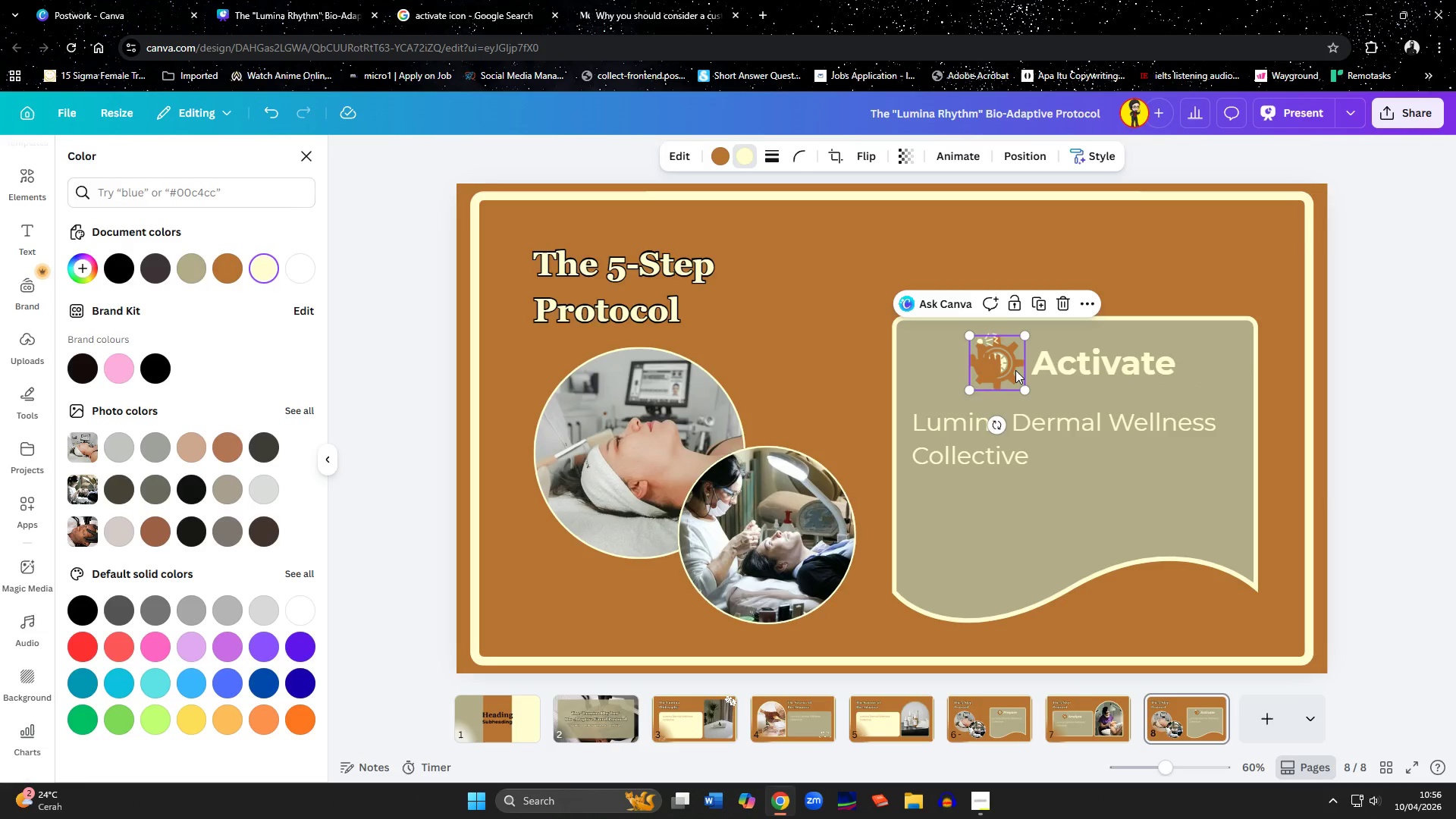 
key(Delete)
 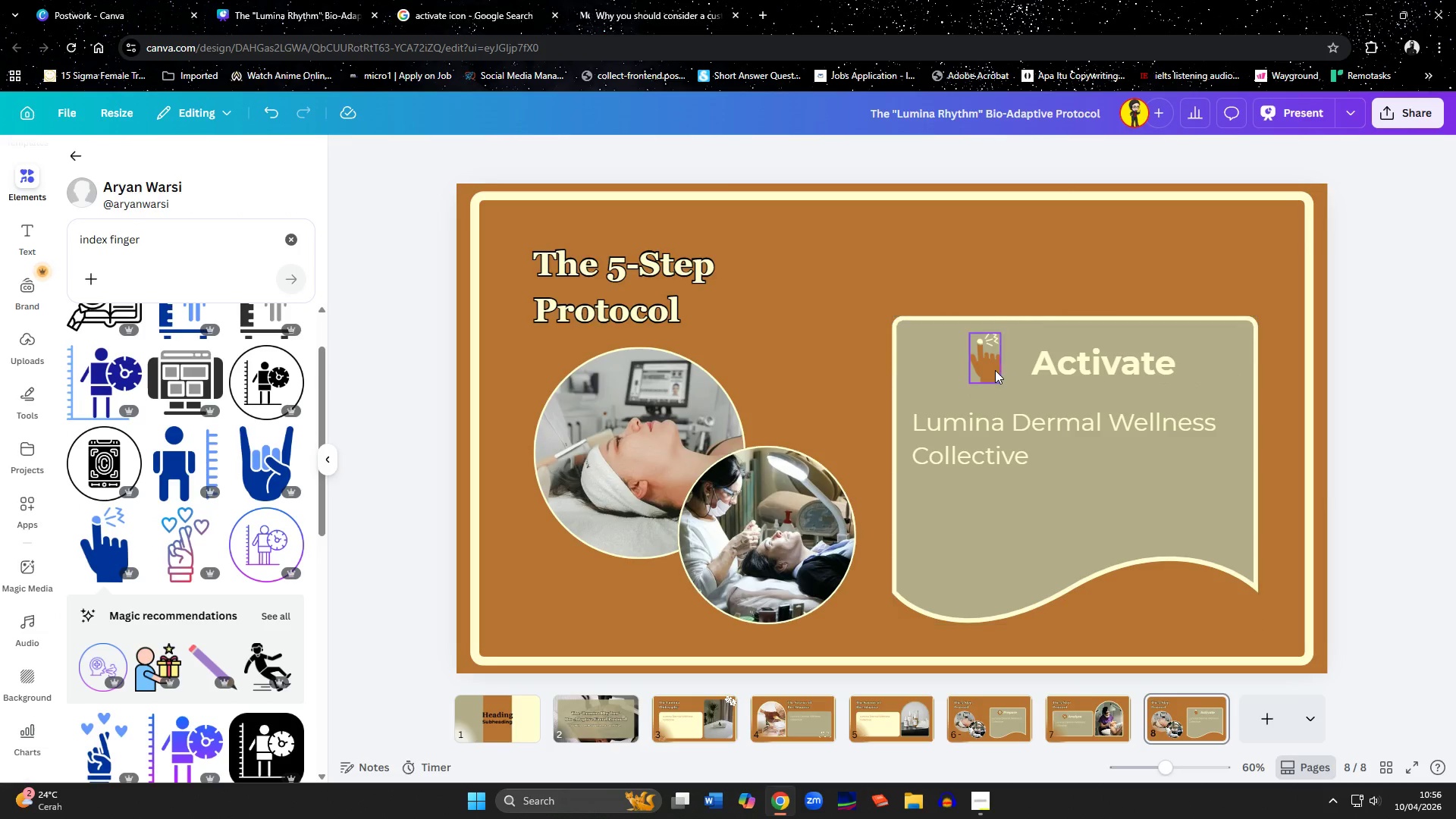 
left_click_drag(start_coordinate=[995, 370], to_coordinate=[1016, 374])
 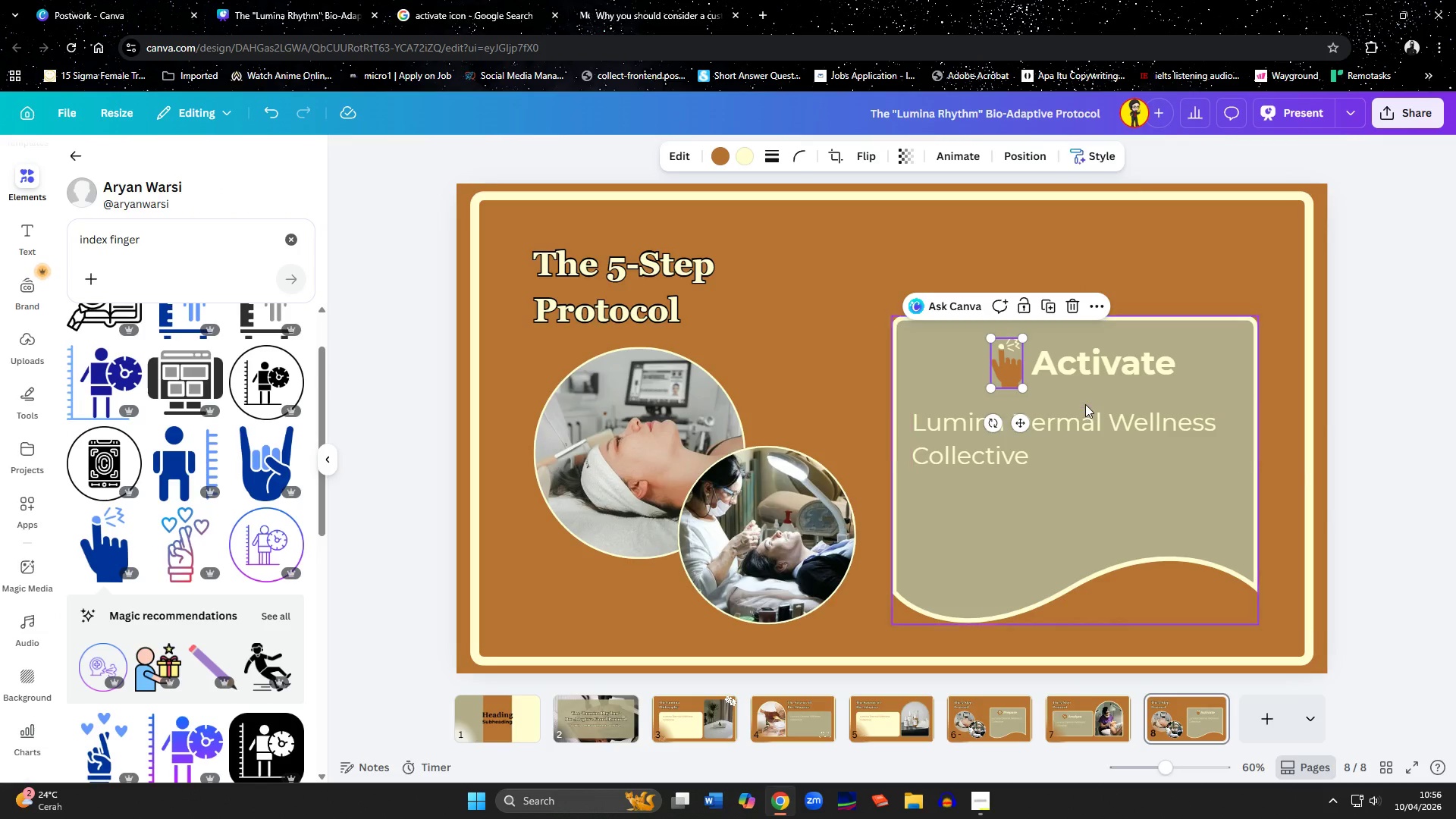 
left_click([1085, 404])
 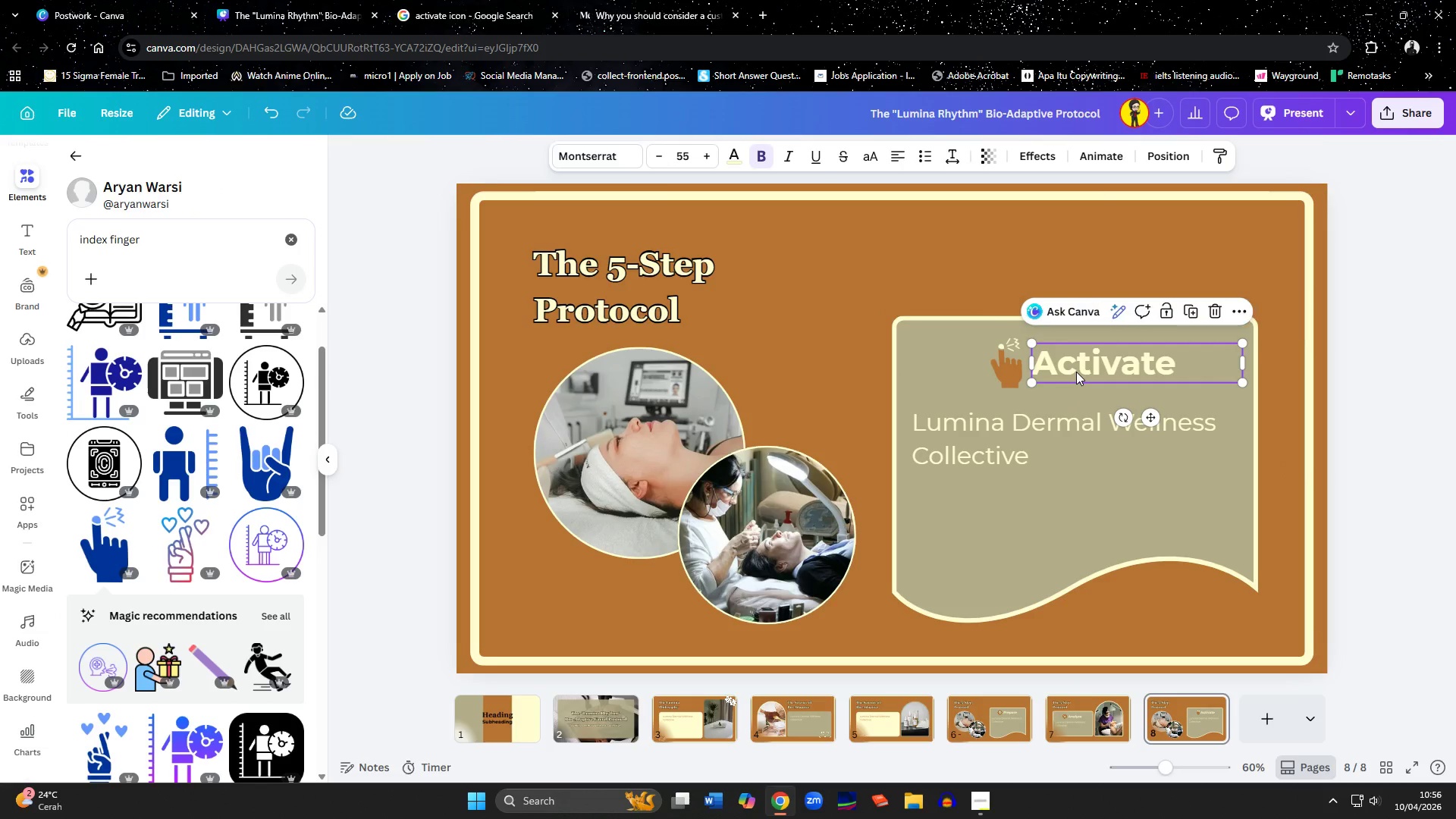 
double_click([1076, 372])
 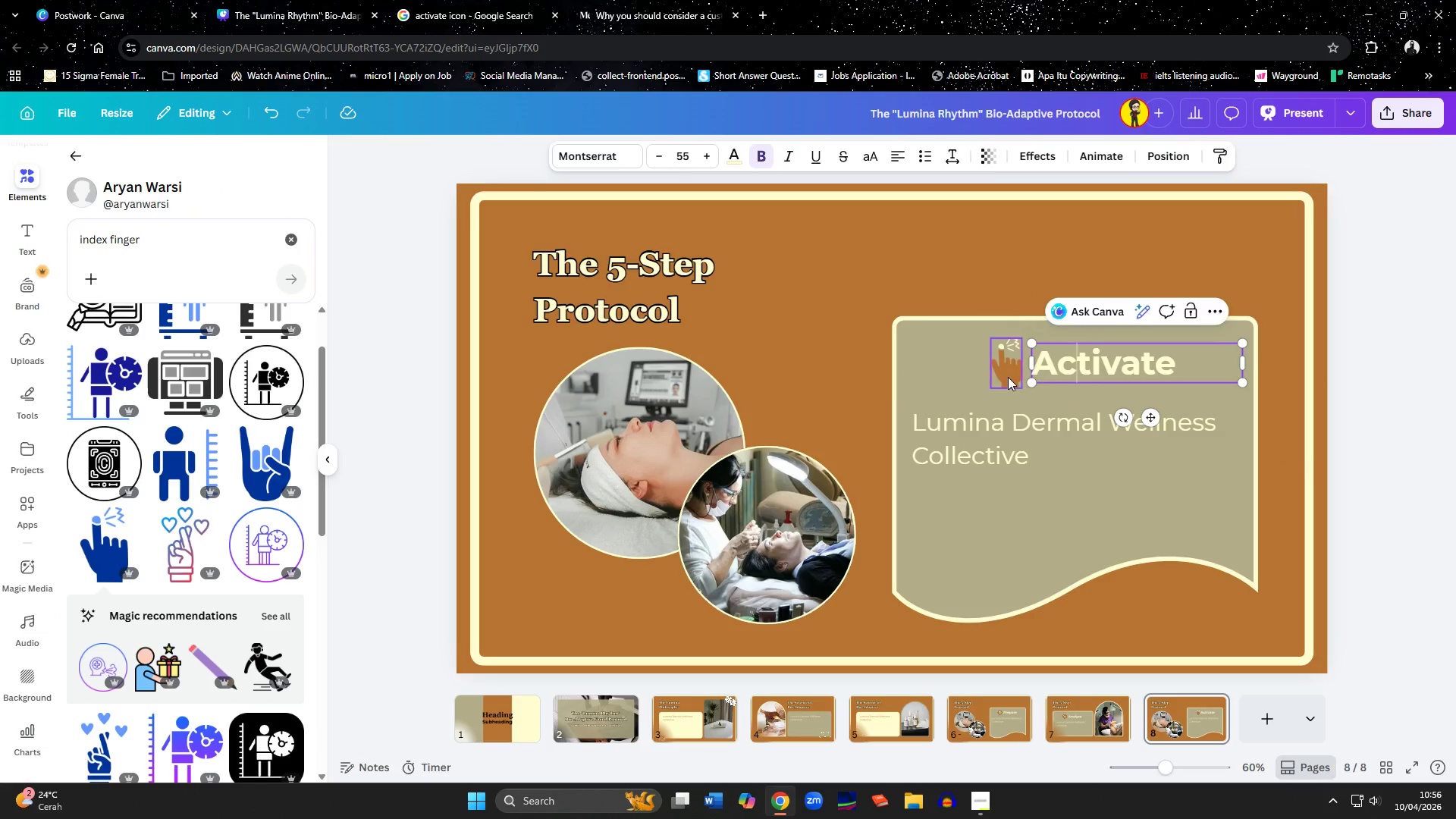 
hold_key(key=ShiftLeft, duration=0.66)
triple_click([1008, 377])
 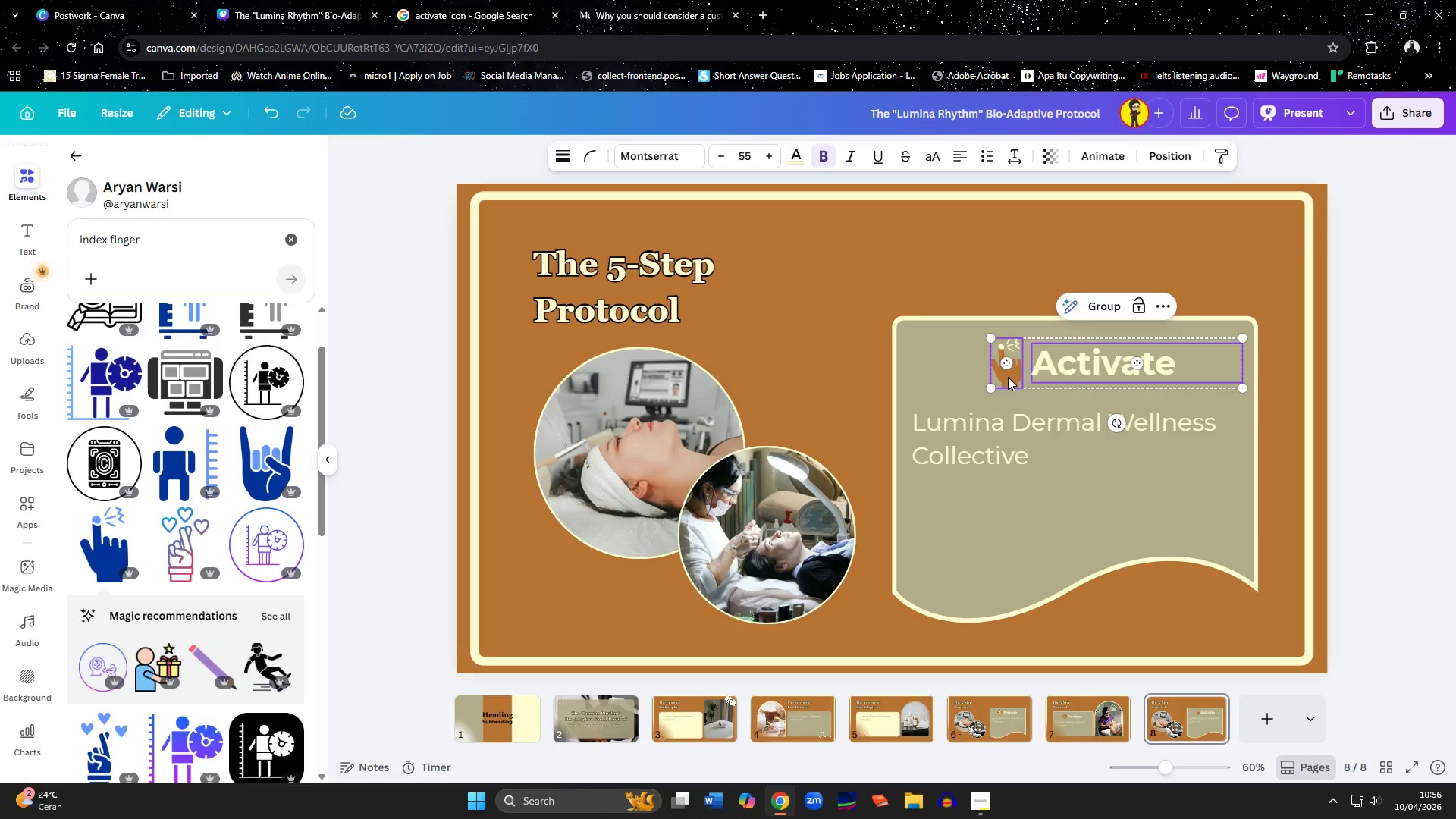 
triple_click([1008, 377])
 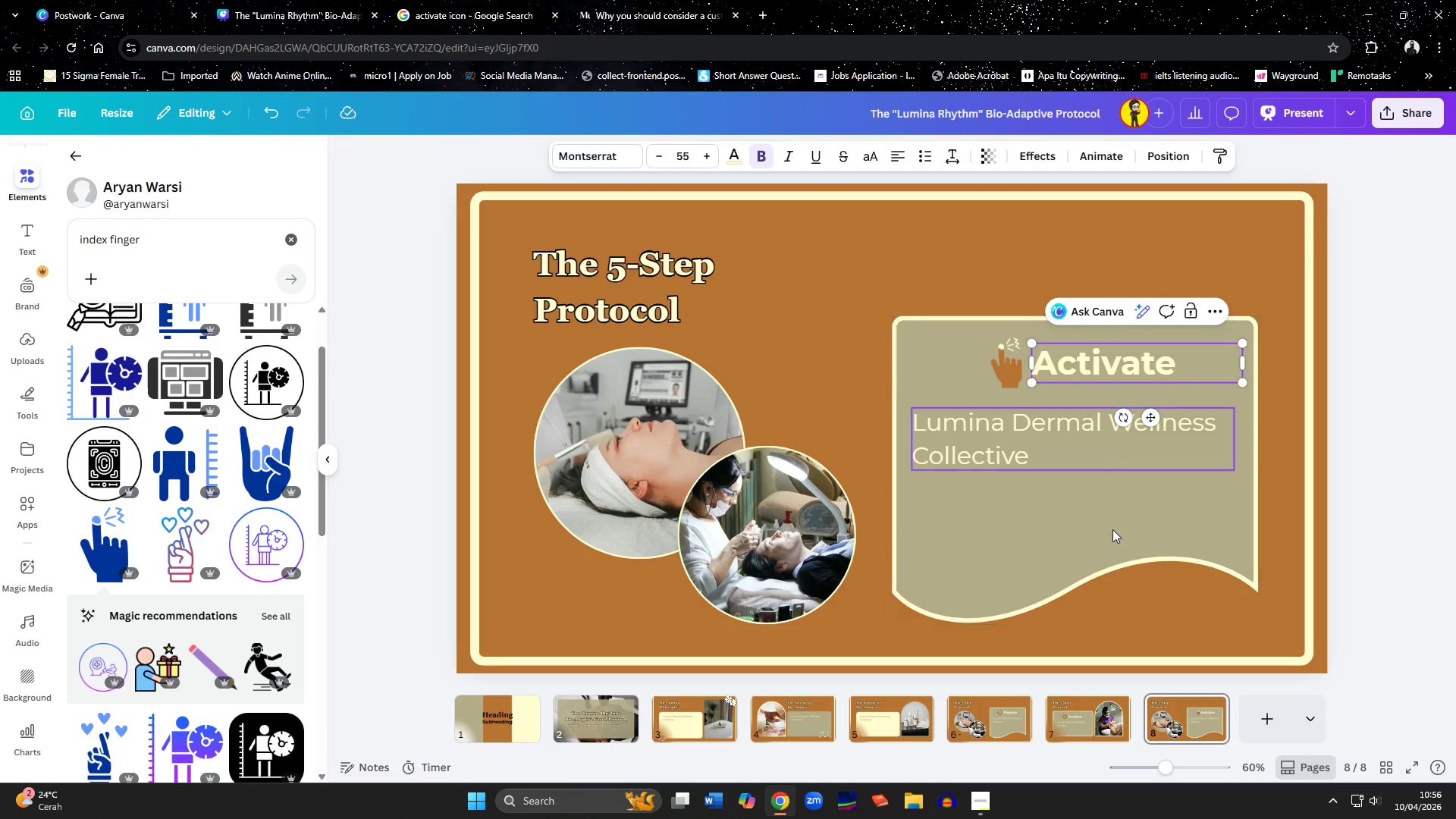 
left_click([1112, 532])
 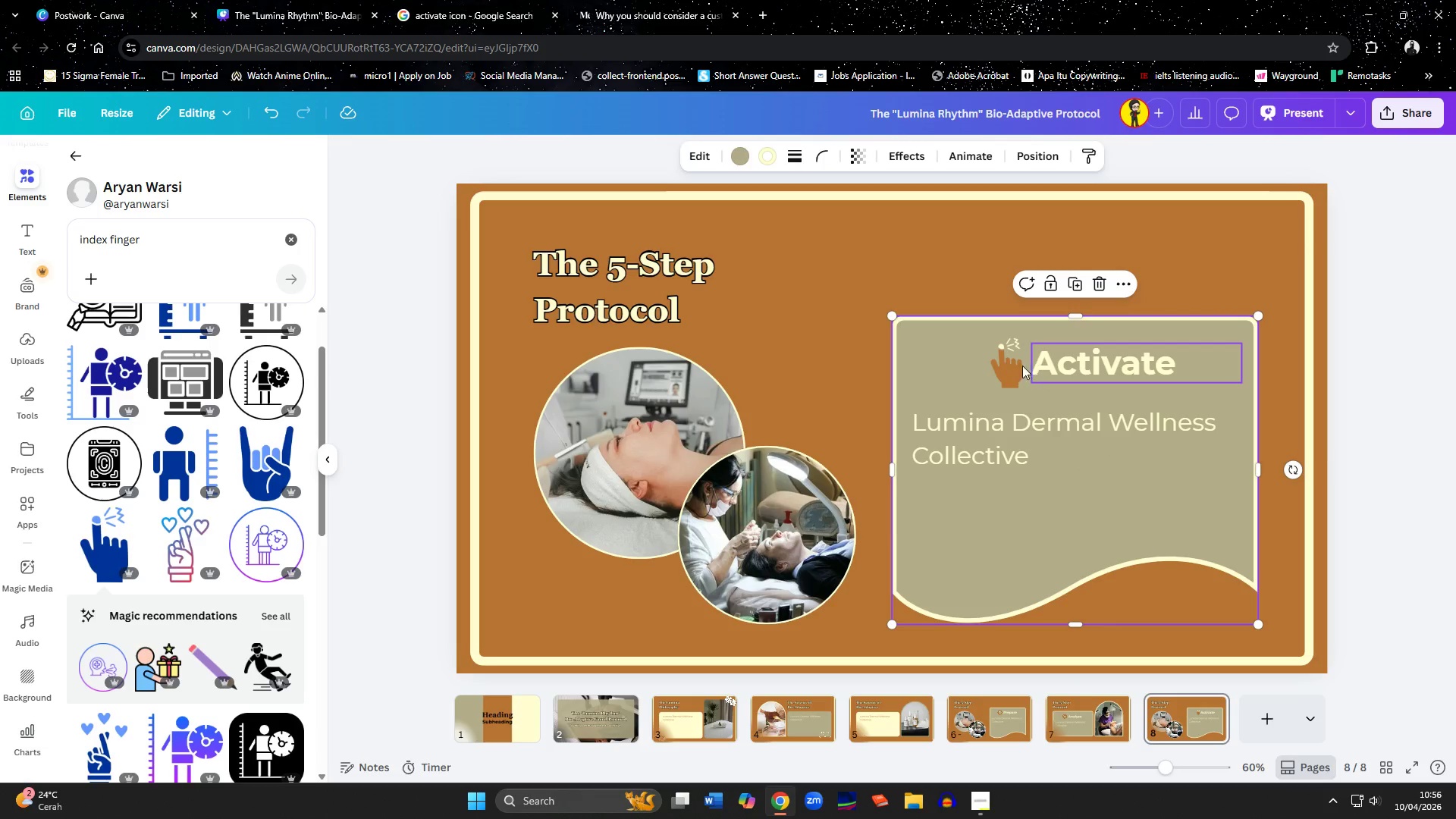 
left_click_drag(start_coordinate=[1008, 369], to_coordinate=[1004, 369])
 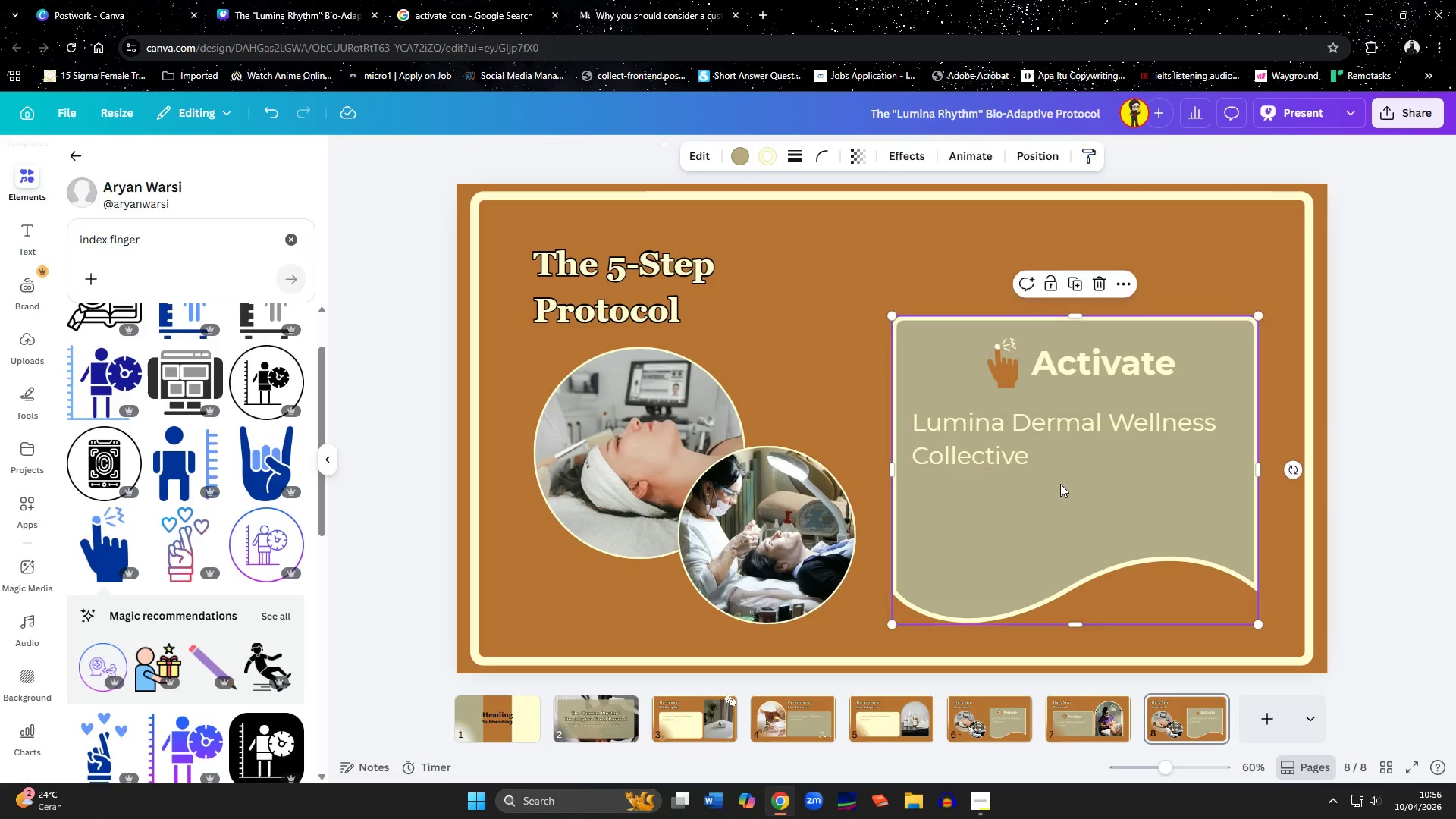 
left_click([1060, 484])
 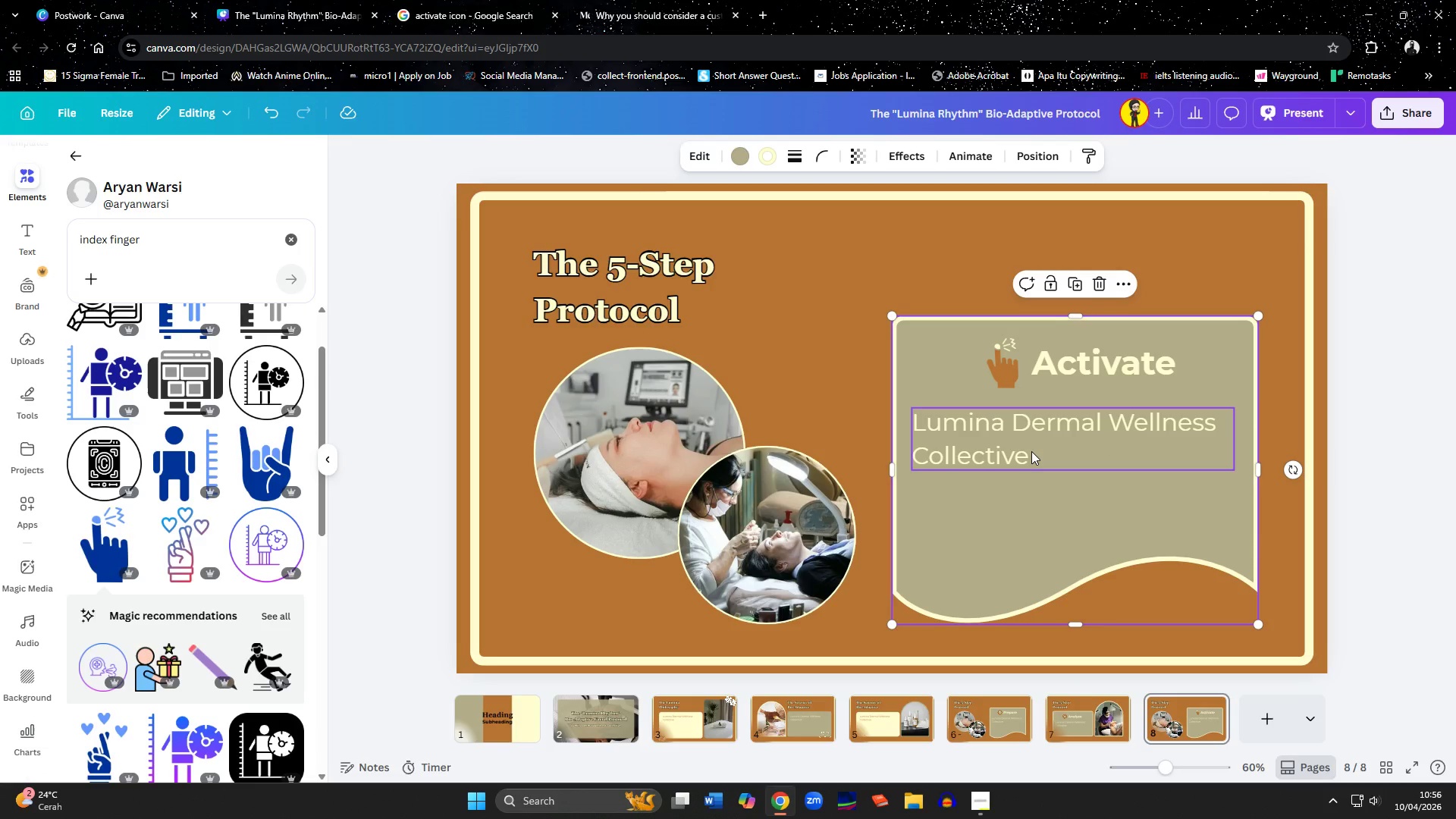 
wait(5.75)
 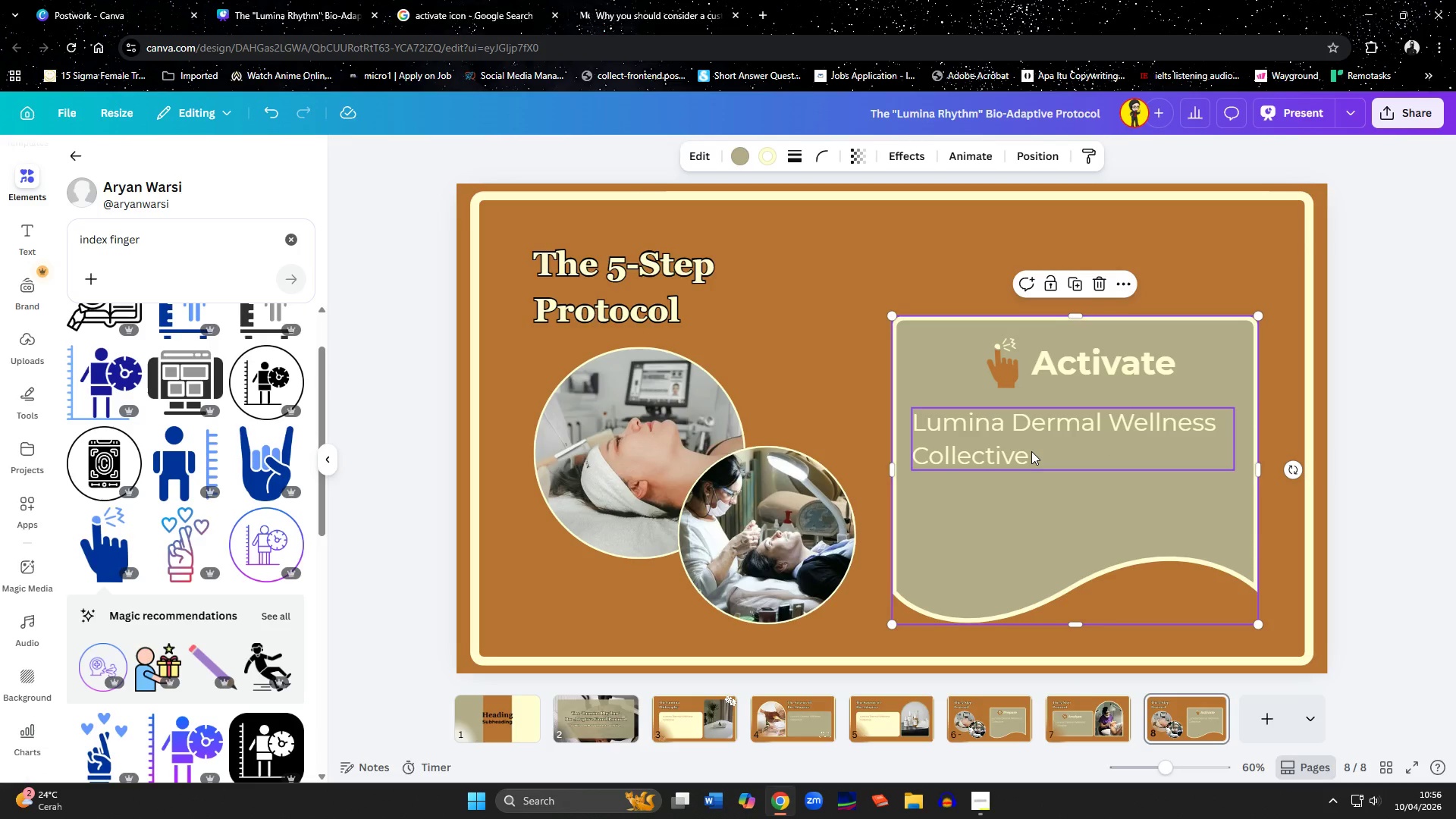 
left_click([659, 449])
 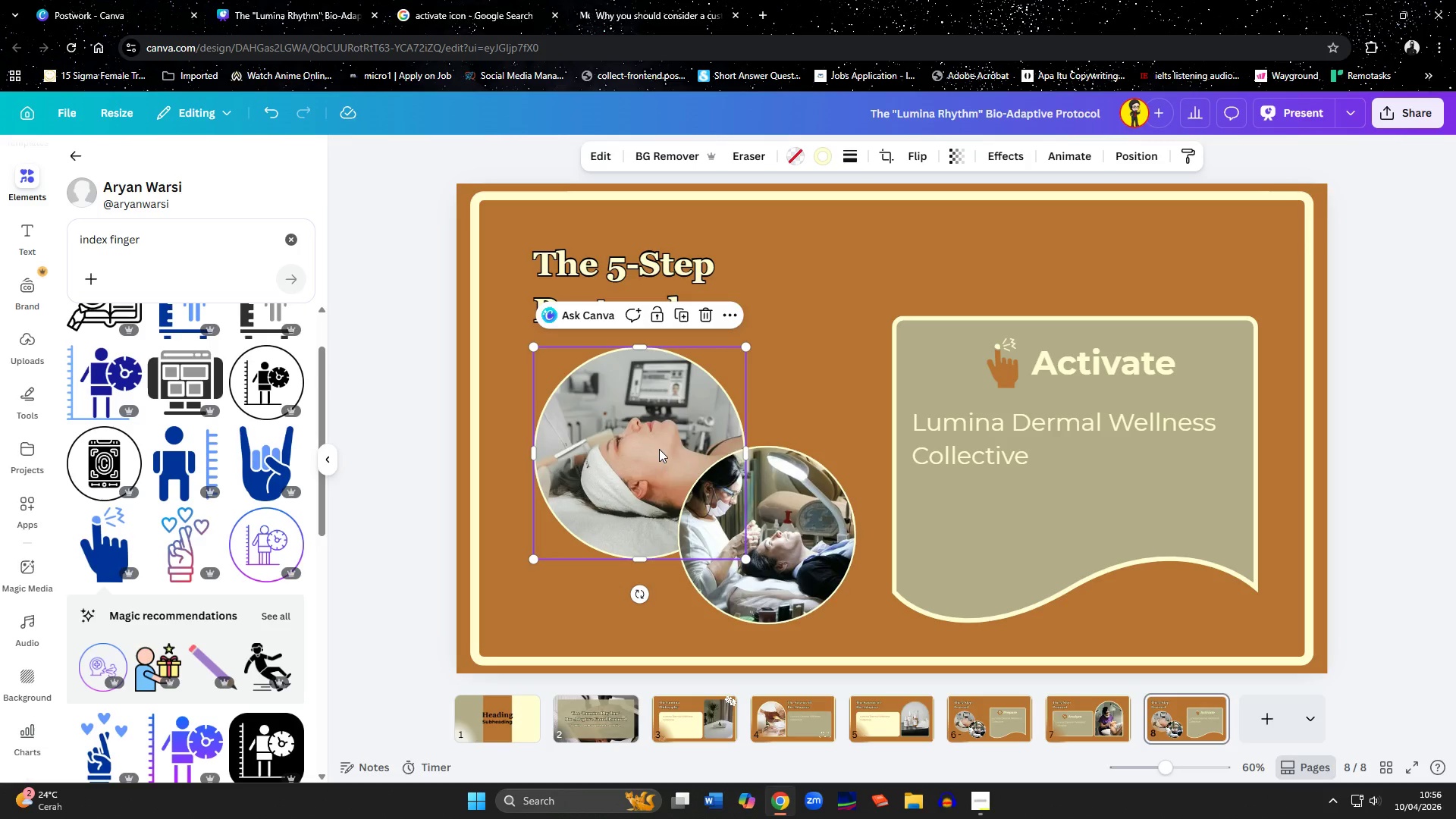 
key(Delete)
 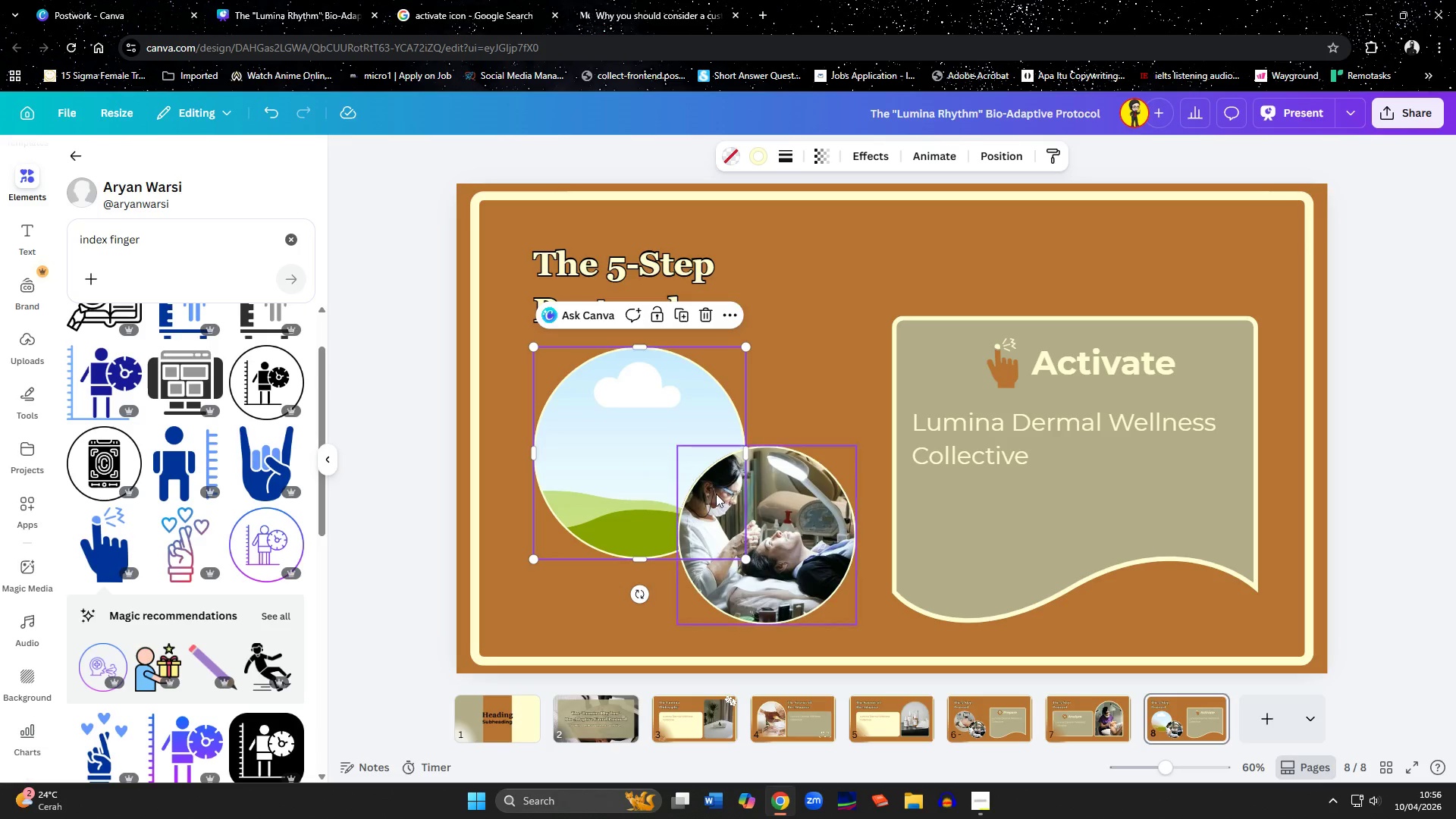 
left_click([771, 549])
 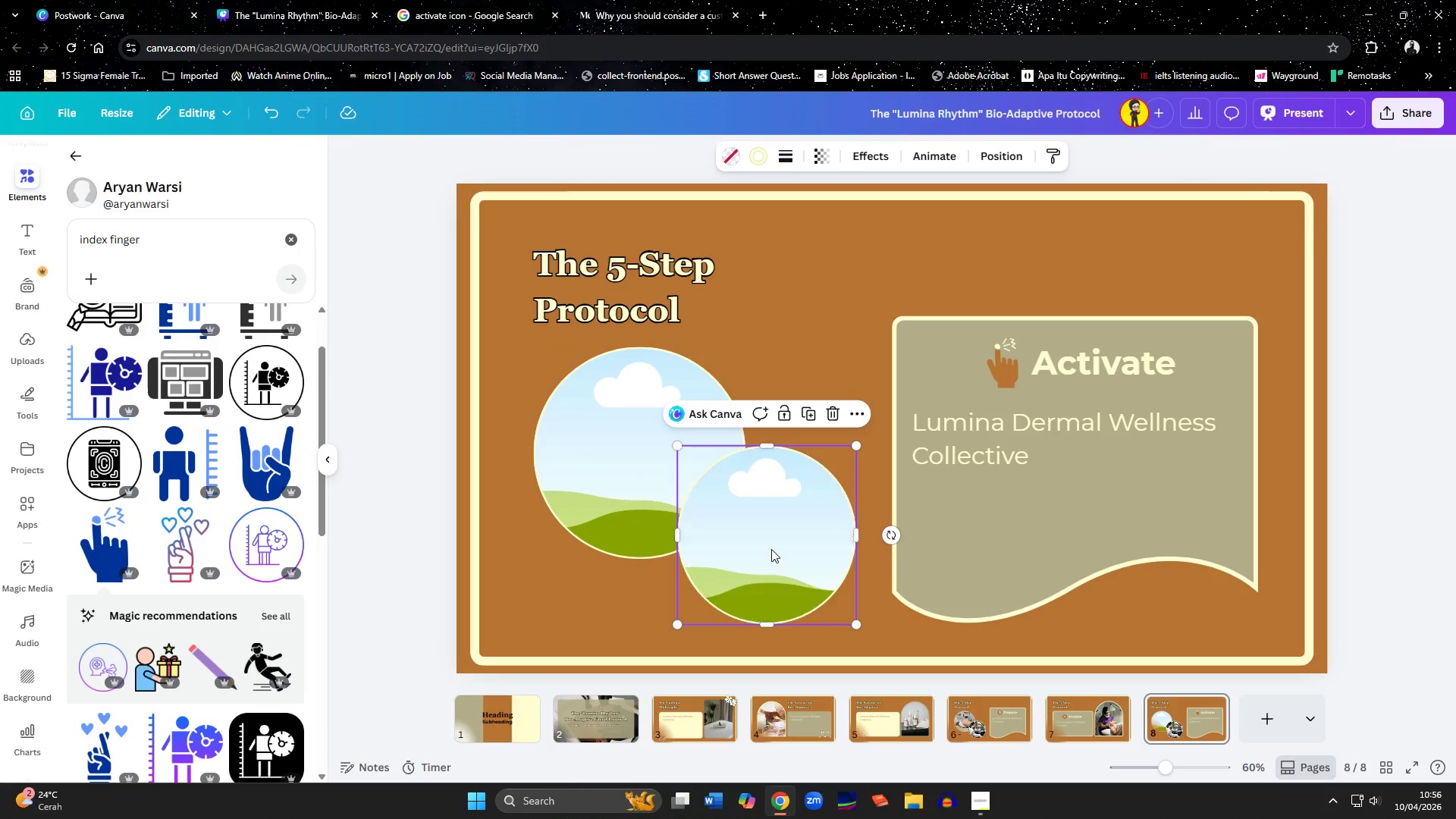 
key(Delete)
 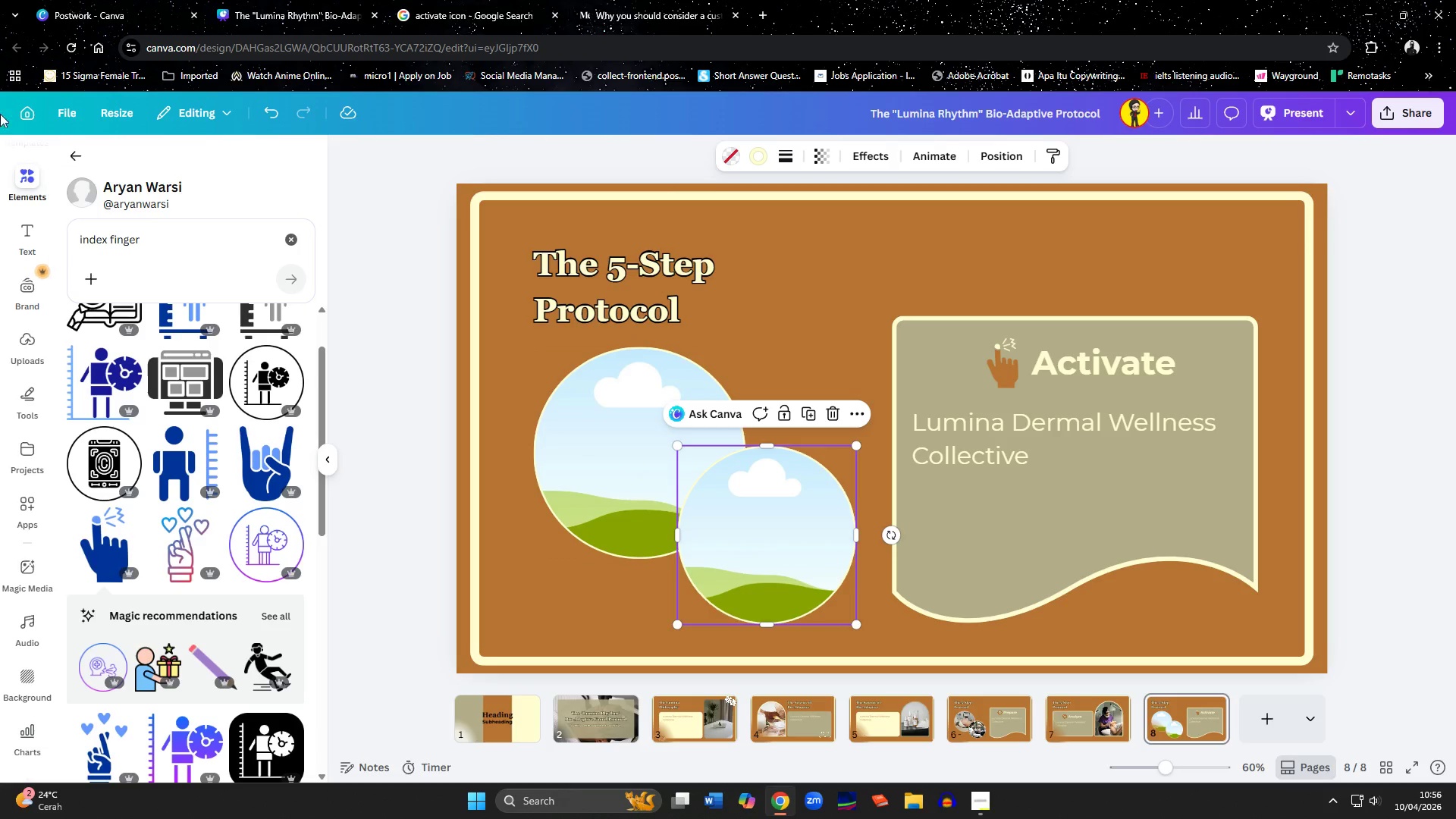 
left_click([72, 153])
 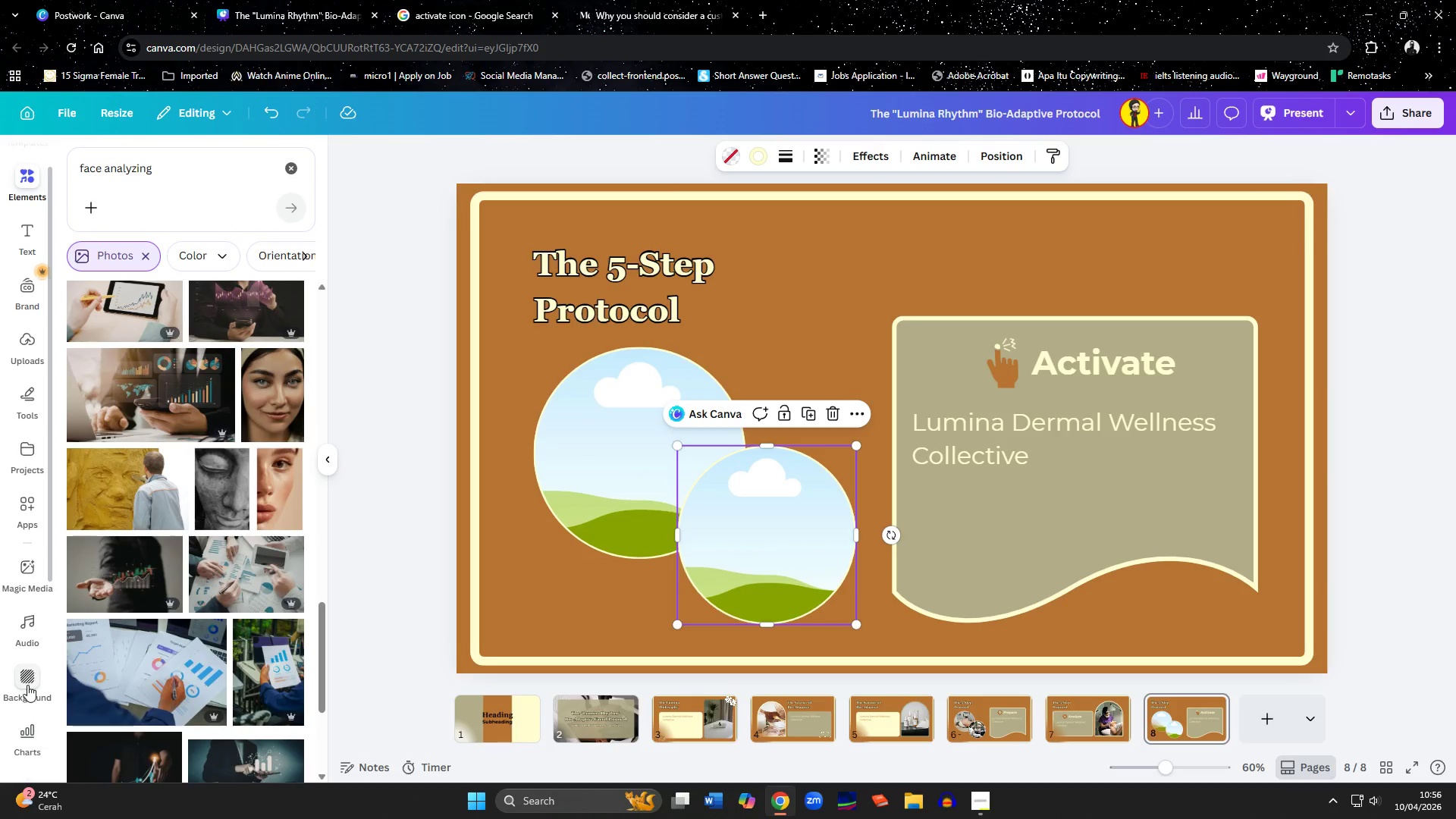 
scroll: coordinate [27, 686], scroll_direction: down, amount: 3.0
 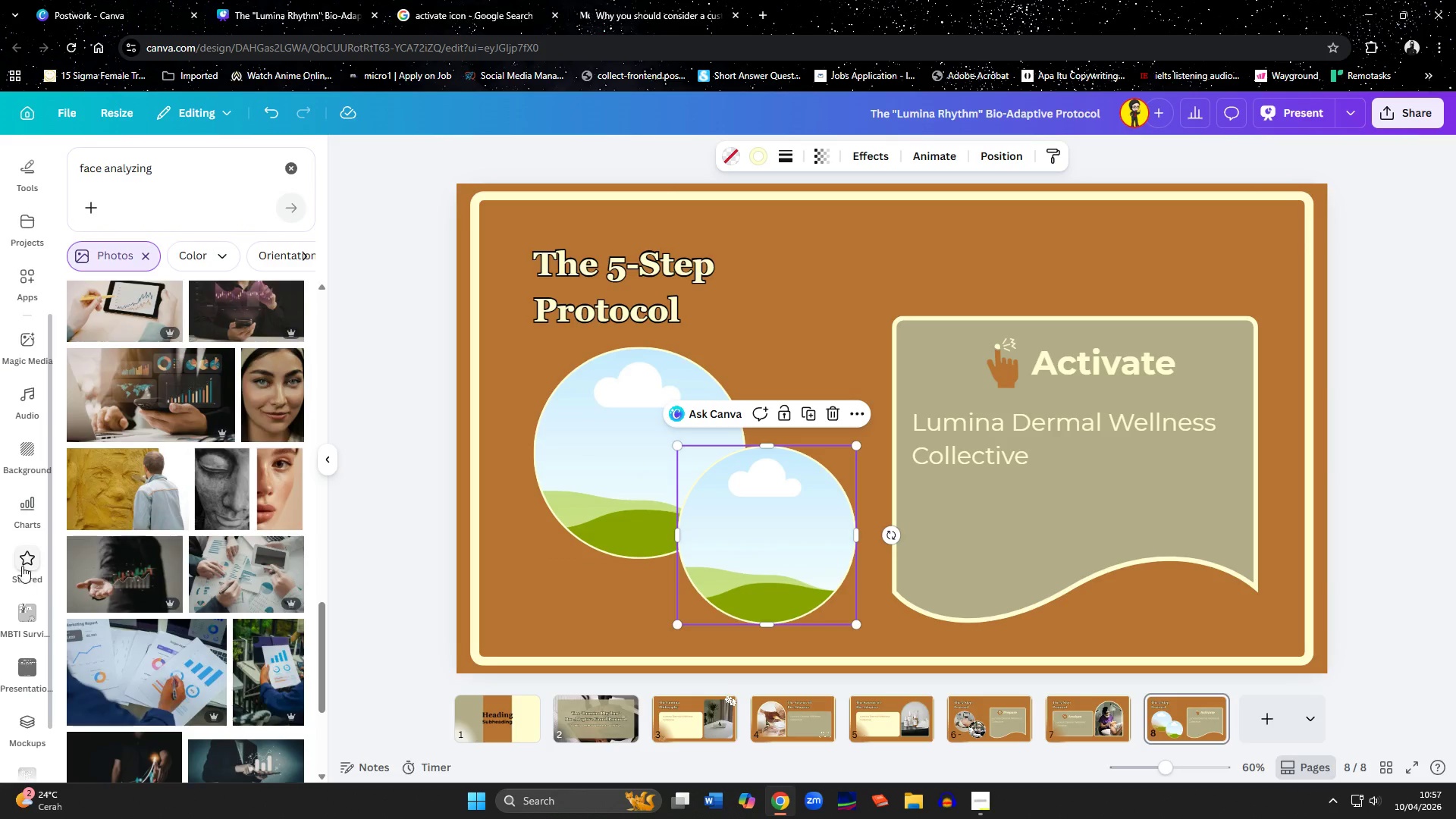 
left_click([22, 565])
 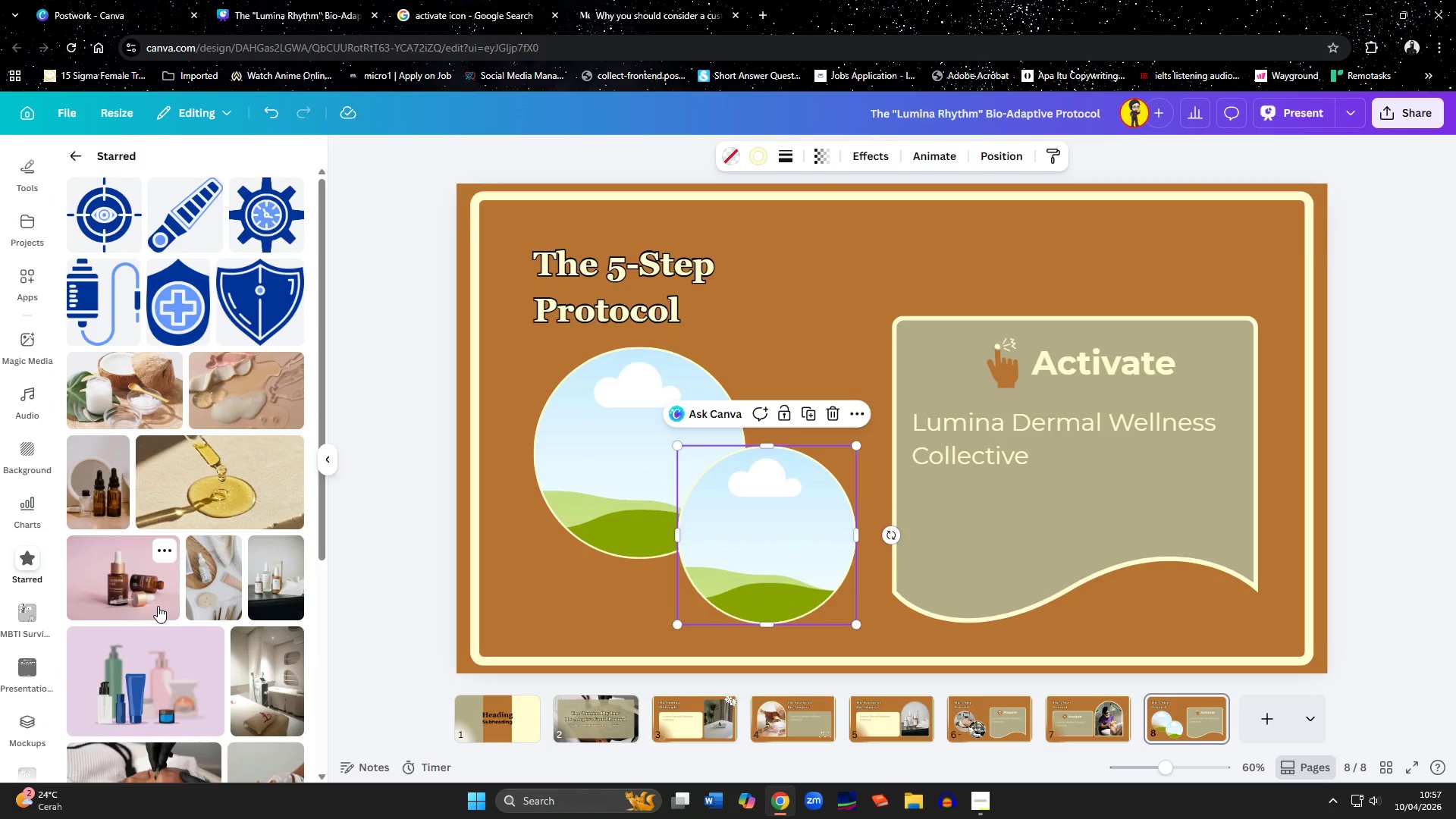 
scroll: coordinate [173, 532], scroll_direction: down, amount: 4.0
 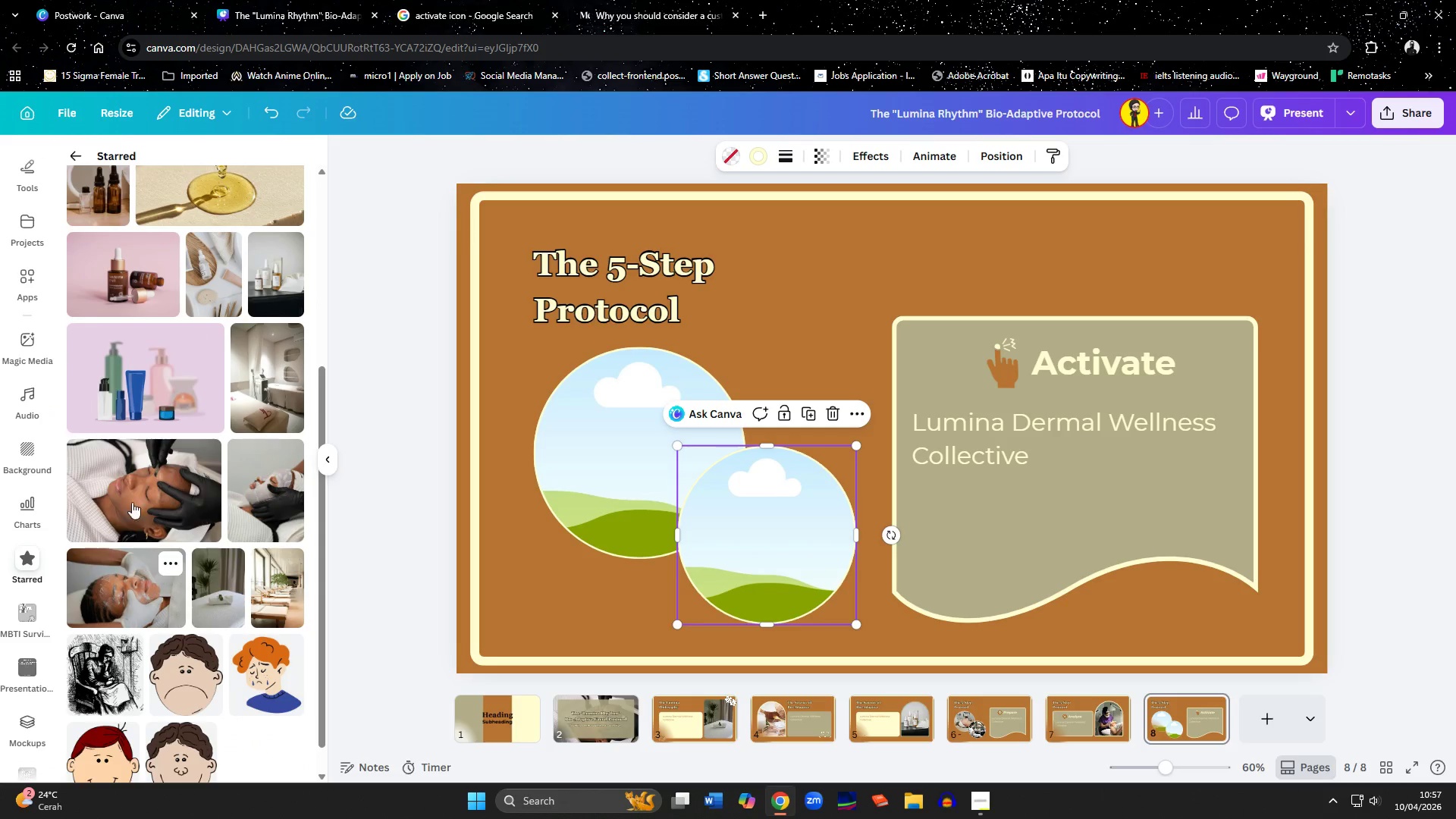 
left_click_drag(start_coordinate=[123, 495], to_coordinate=[632, 419])
 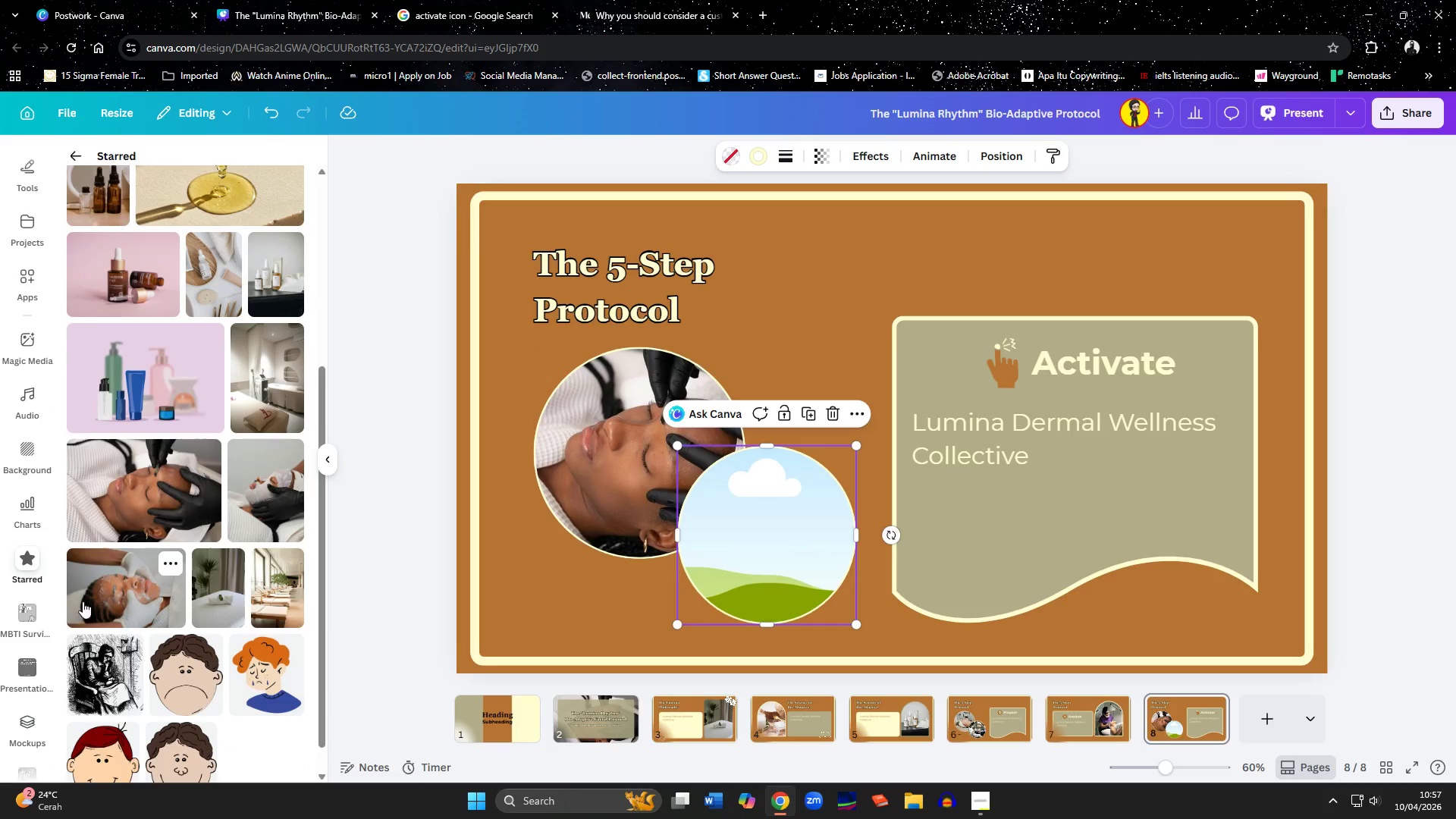 
left_click_drag(start_coordinate=[90, 601], to_coordinate=[724, 557])
 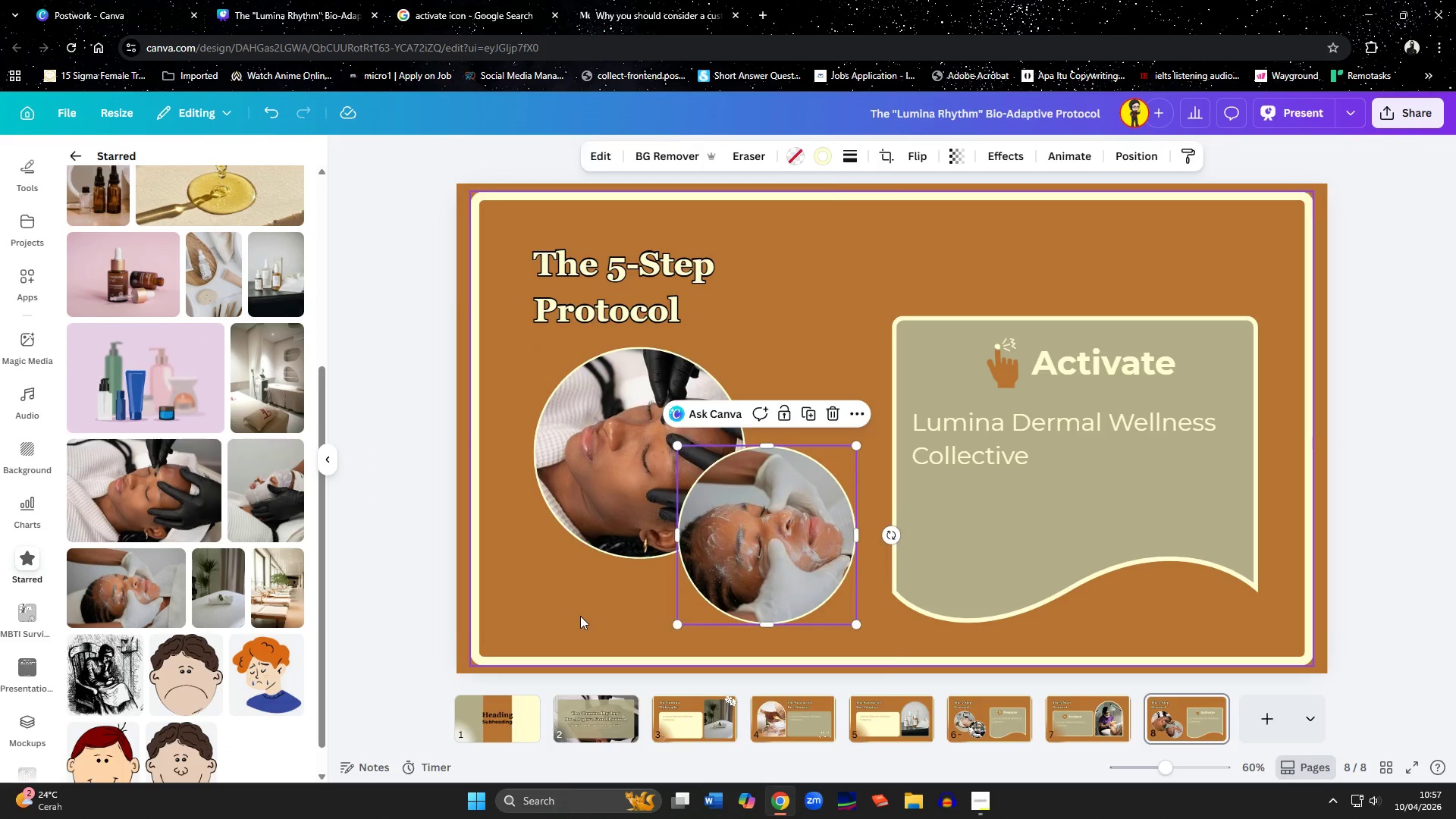 
left_click([580, 616])
 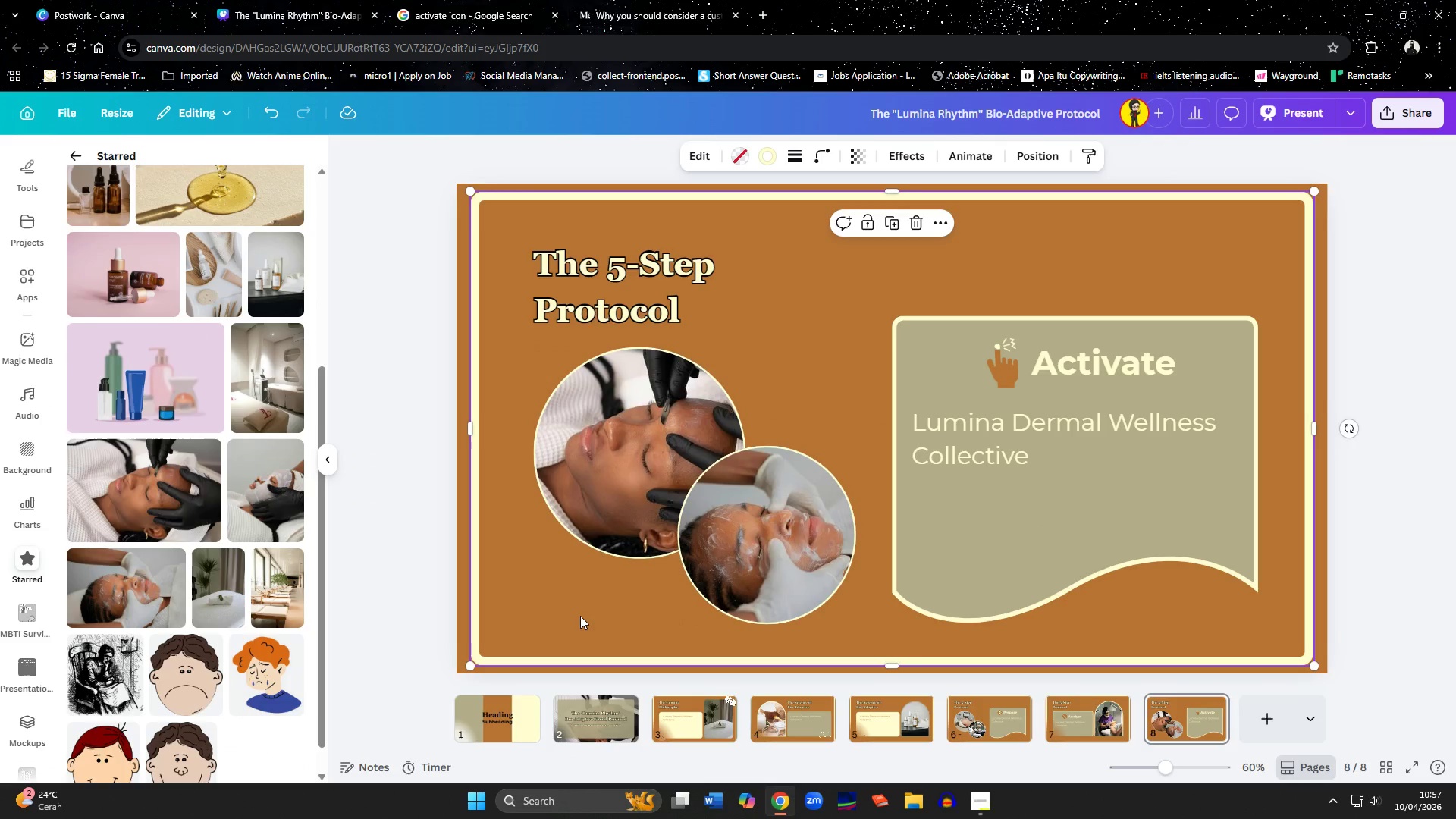 
left_click([580, 616])
 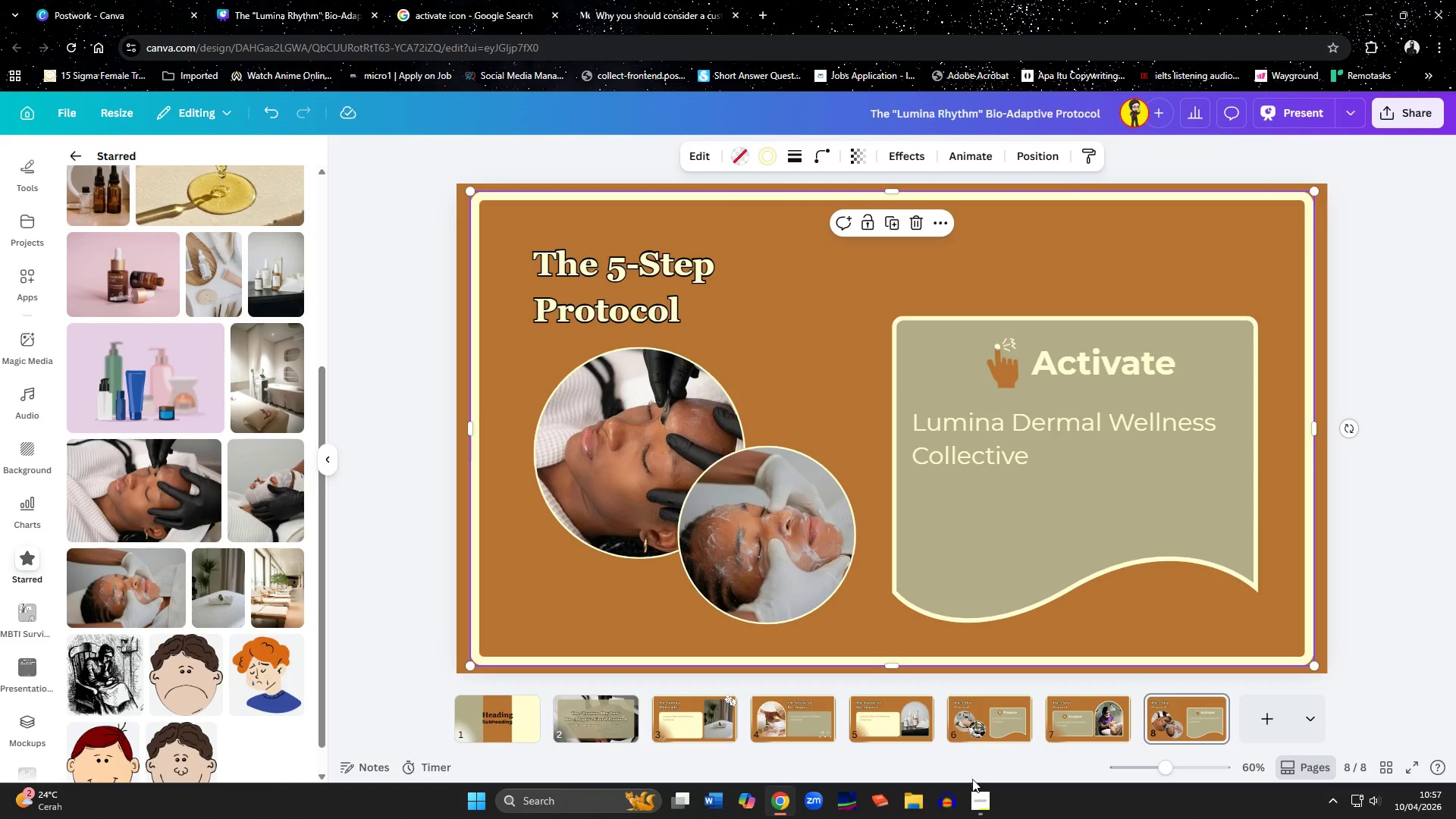 
left_click([974, 792])